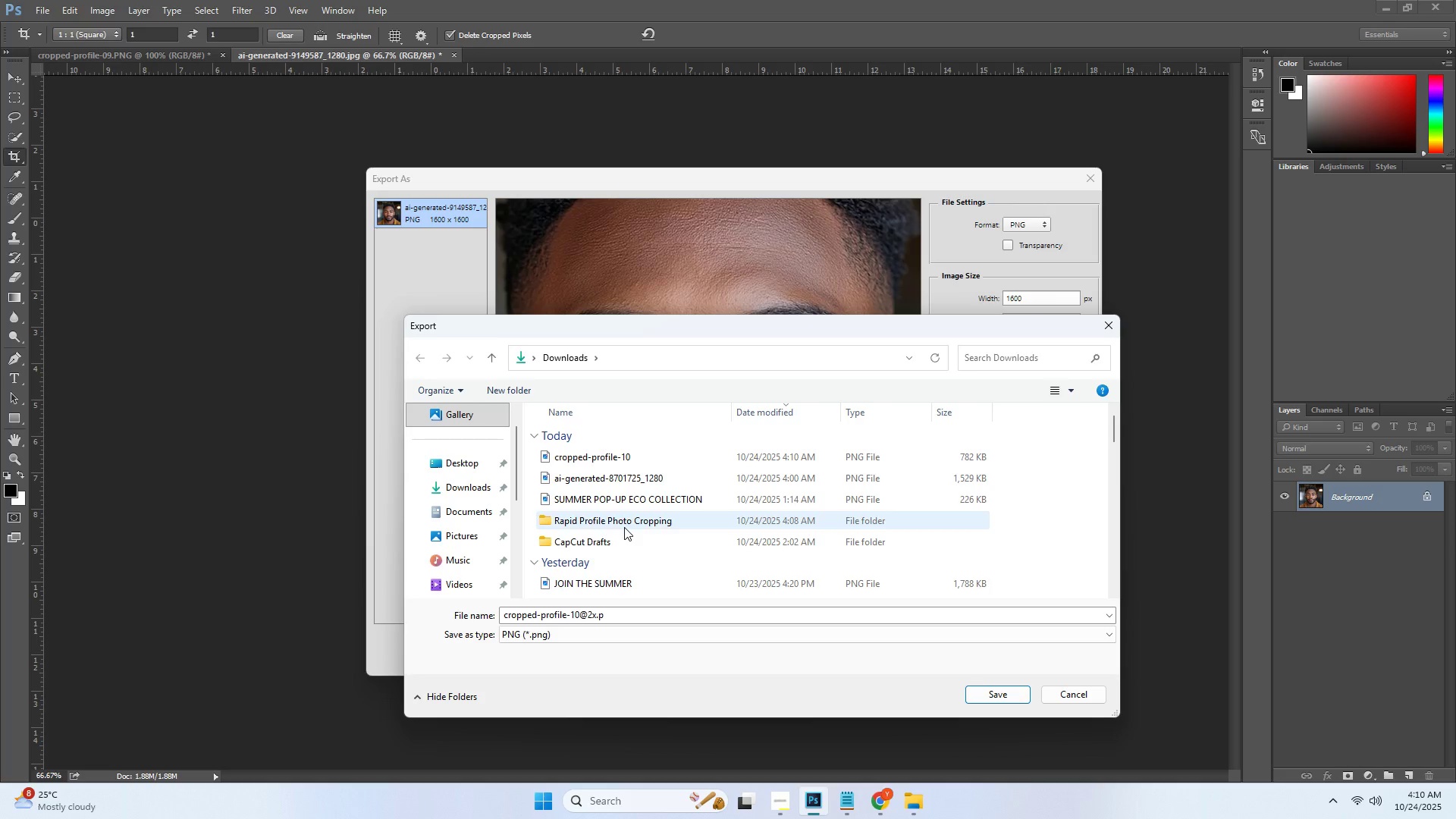 
triple_click([624, 527])
 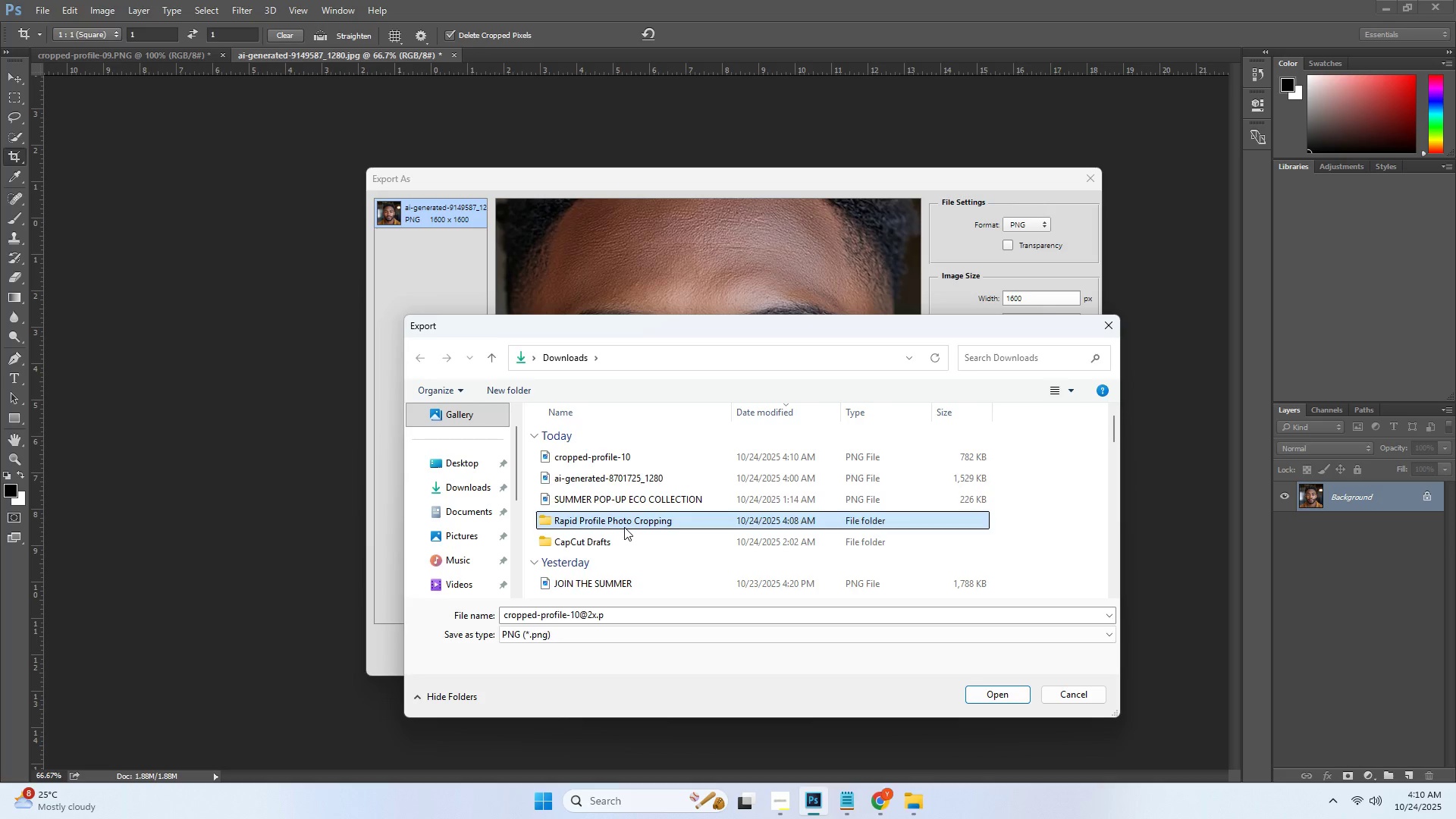 
triple_click([624, 527])
 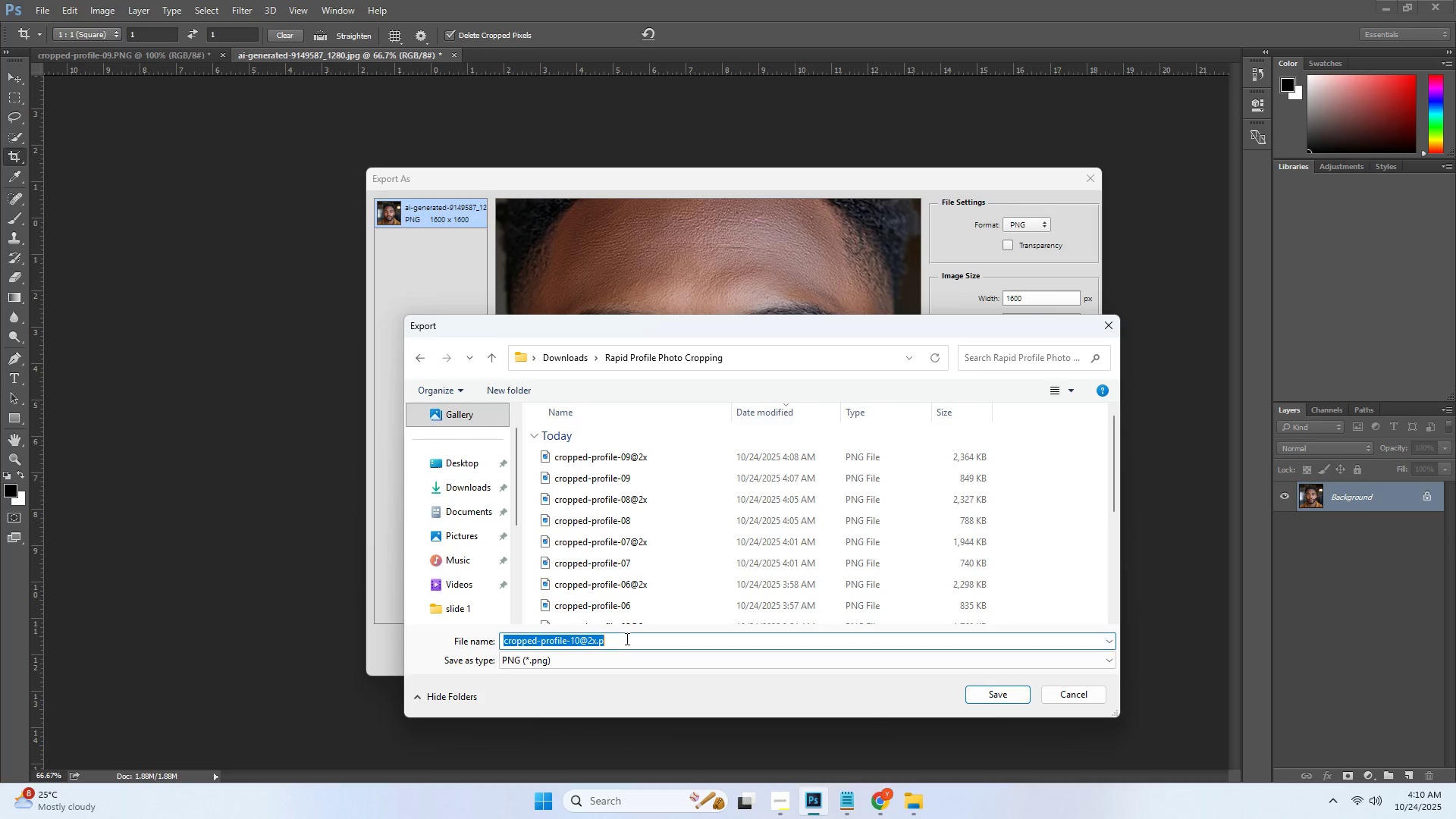 
left_click([626, 635])
 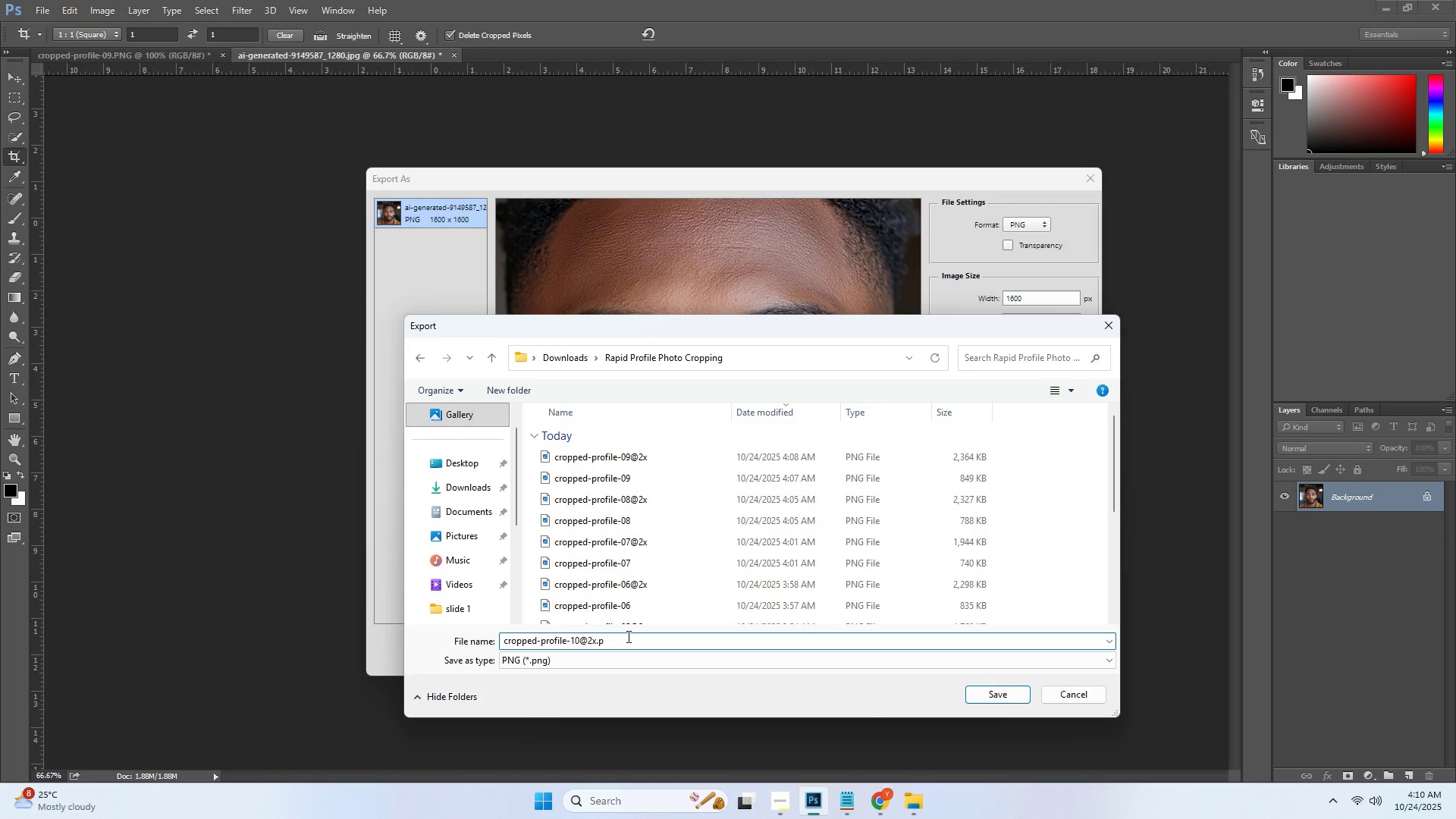 
type(ng)
 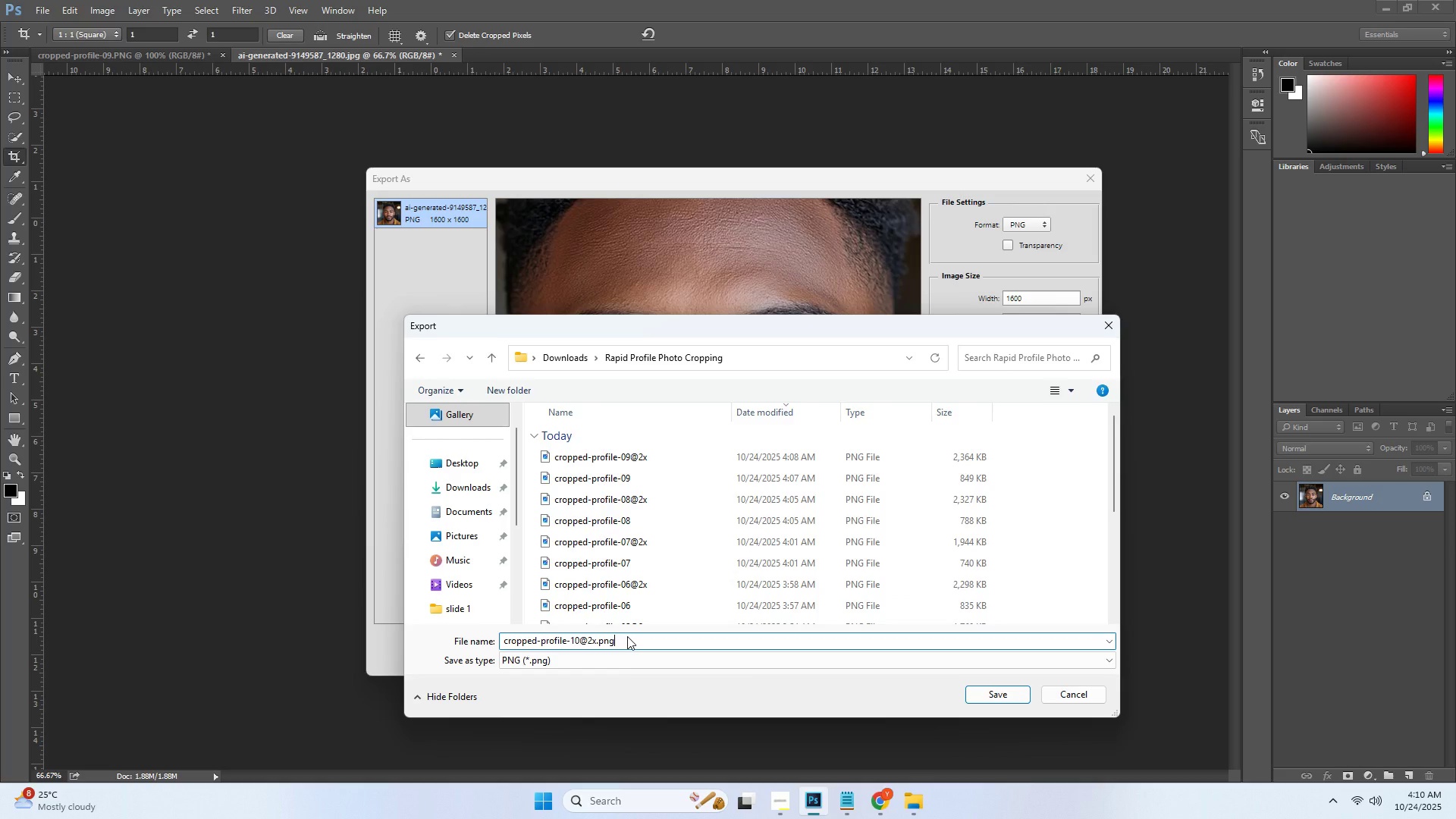 
key(Enter)
 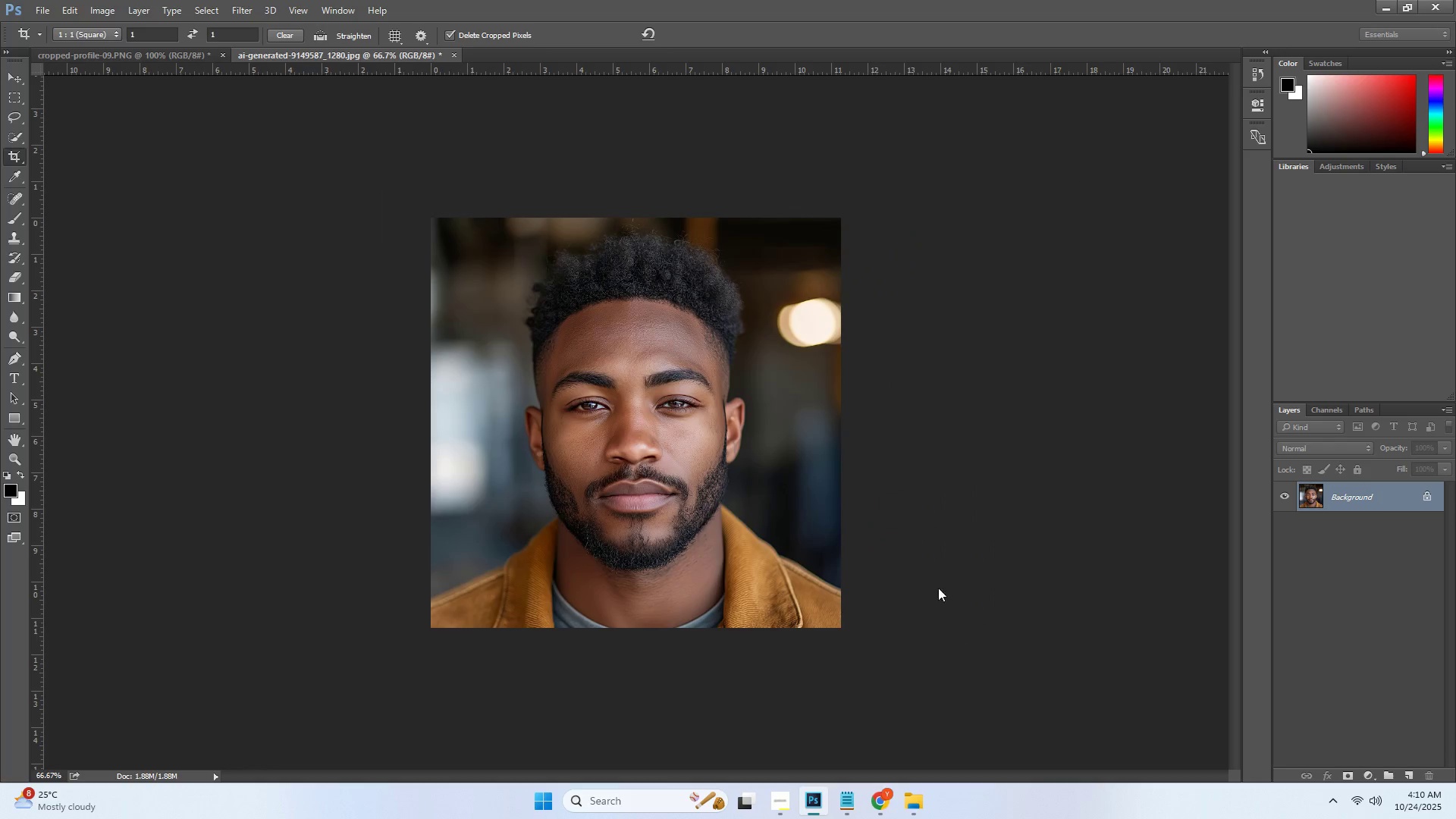 
key(Alt+AltLeft)
 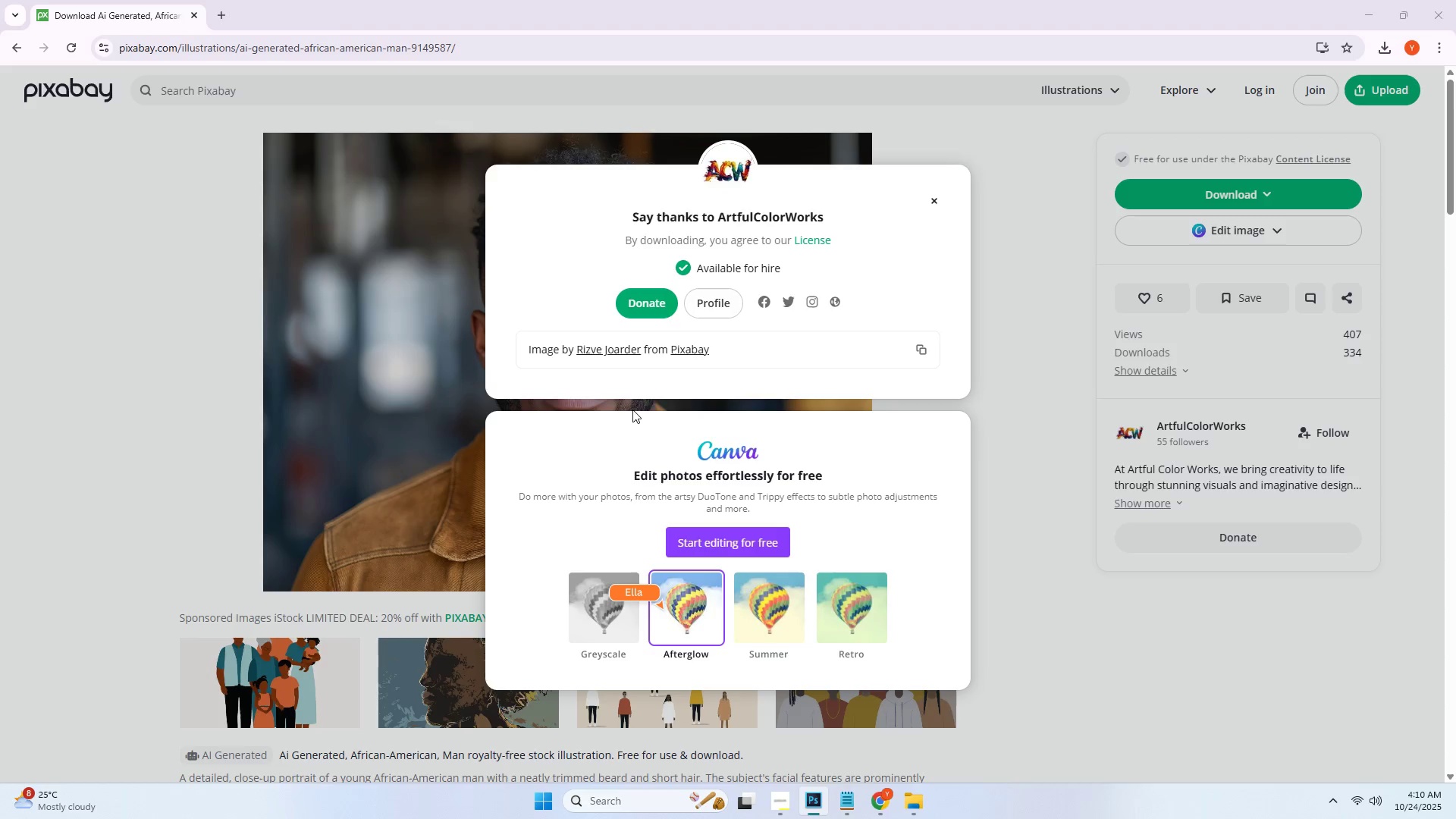 
key(Alt+Tab)
 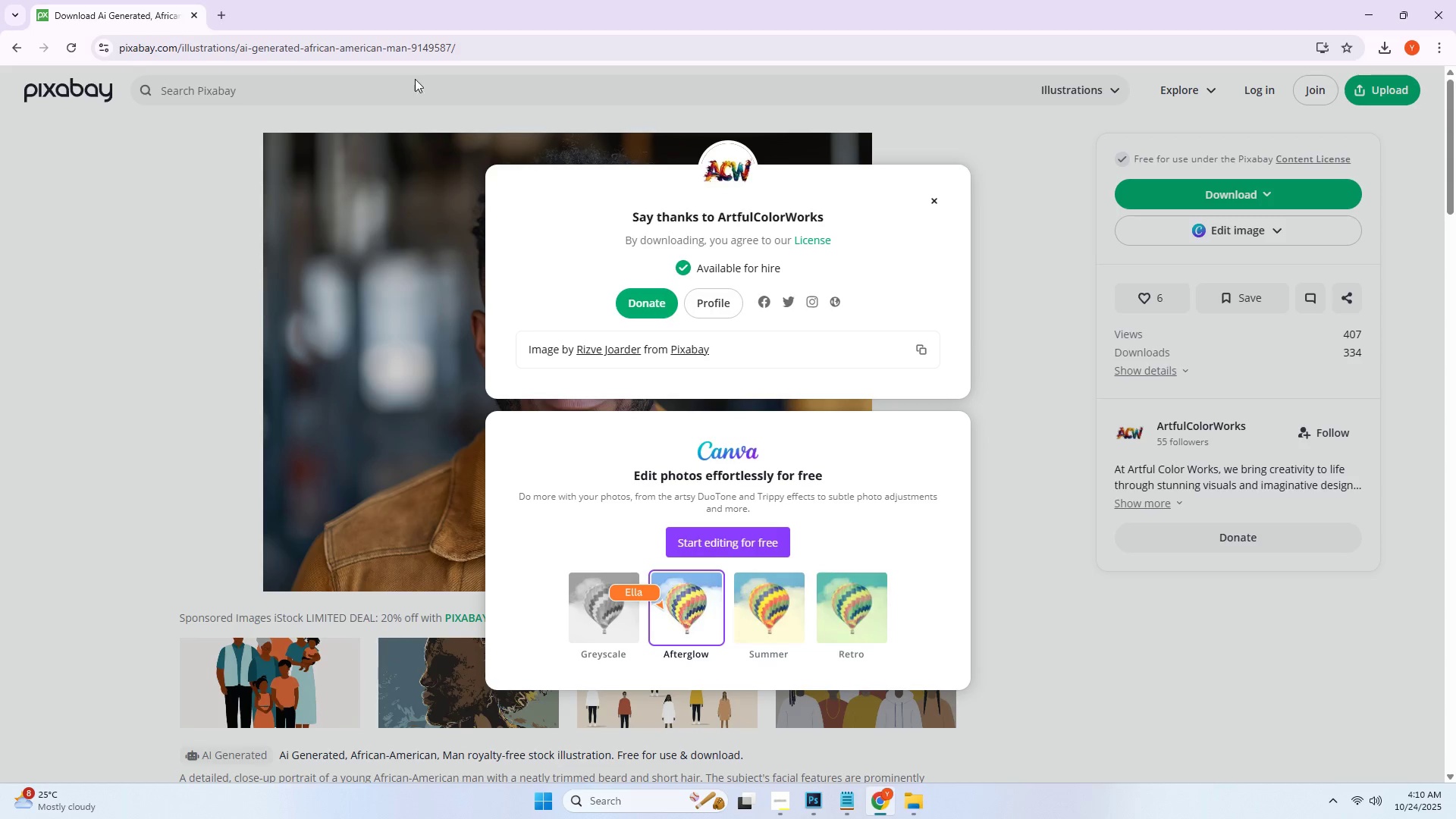 
left_click([419, 49])
 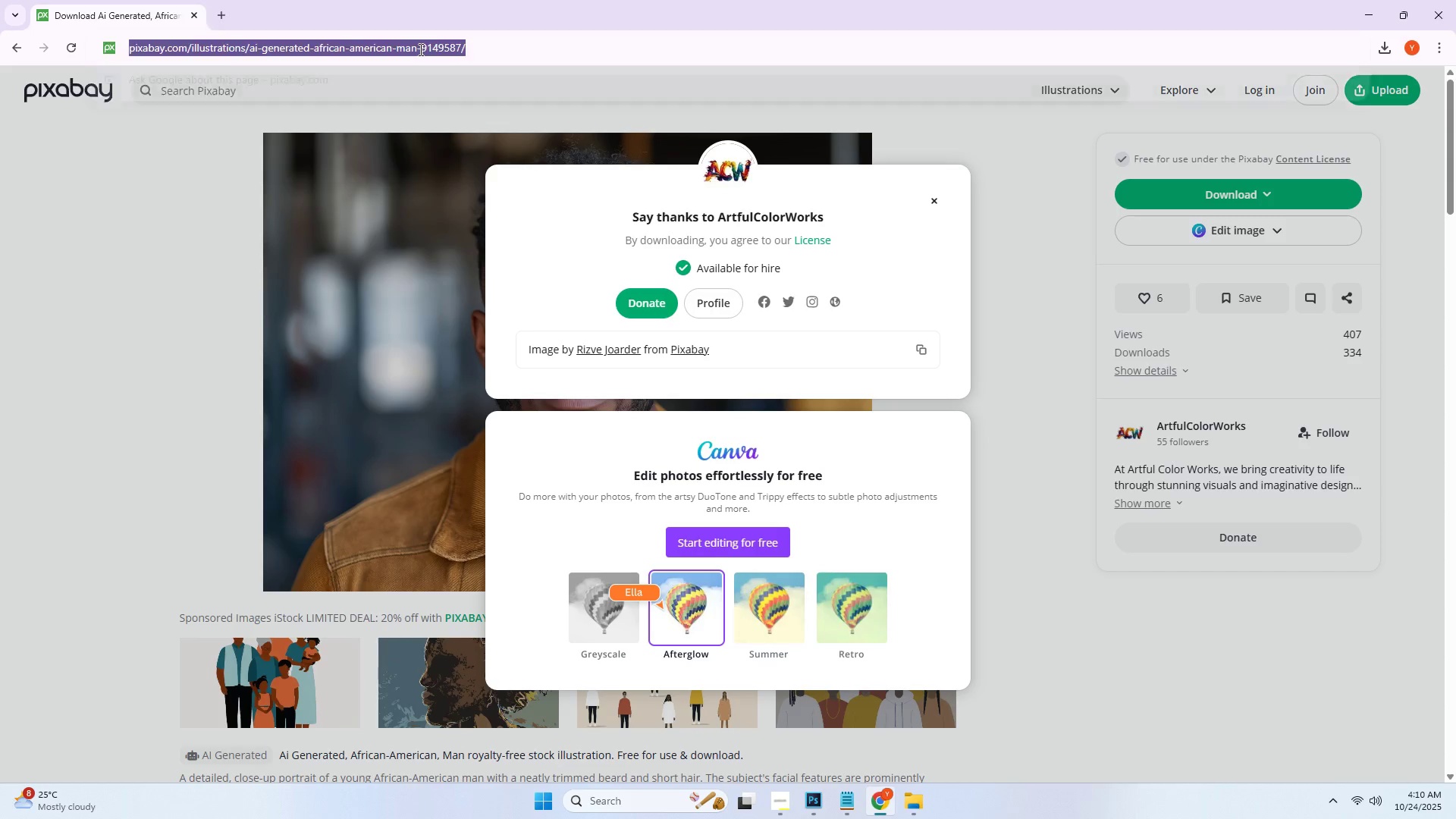 
key(Control+ControlLeft)
 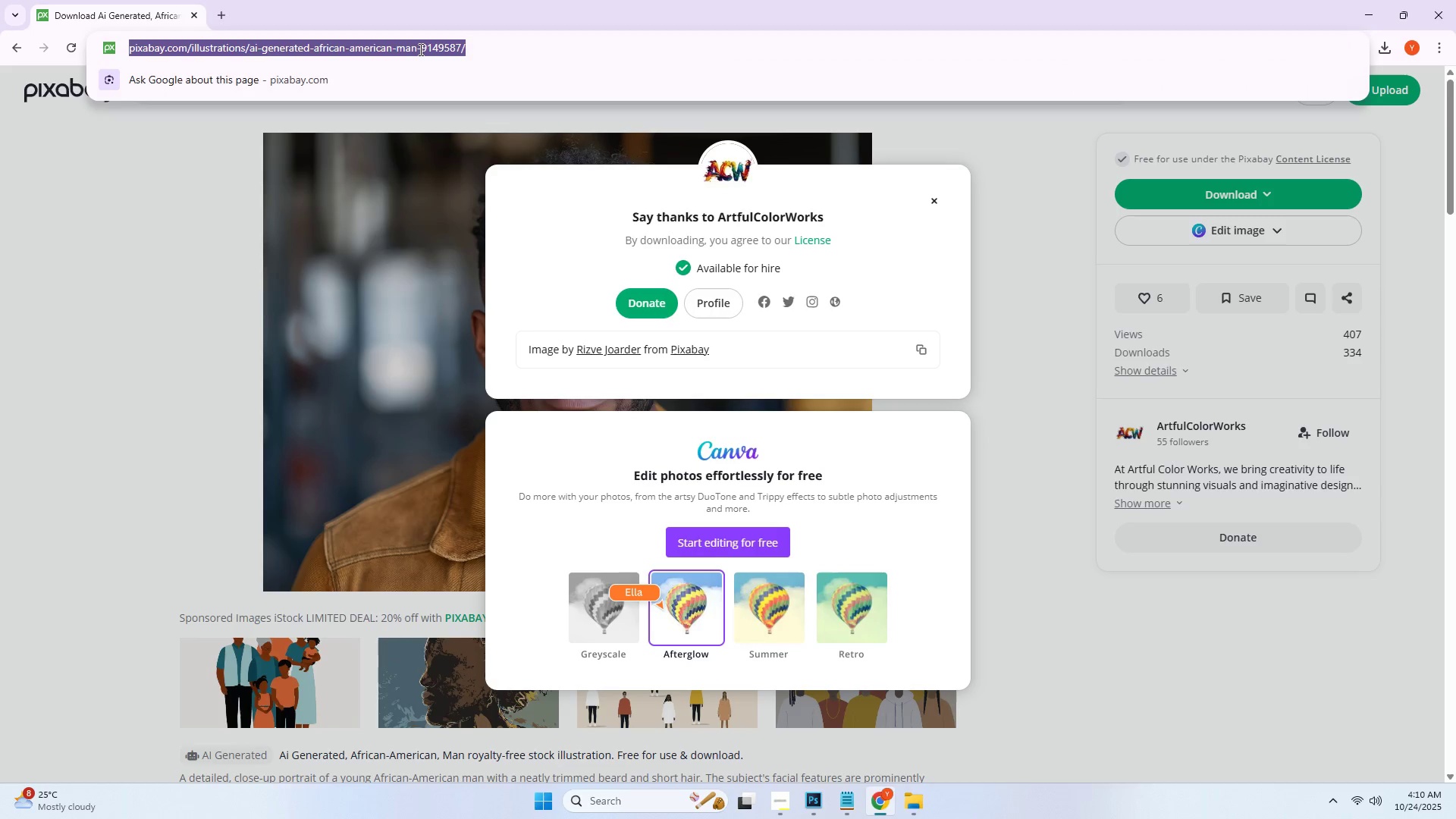 
key(Control+C)
 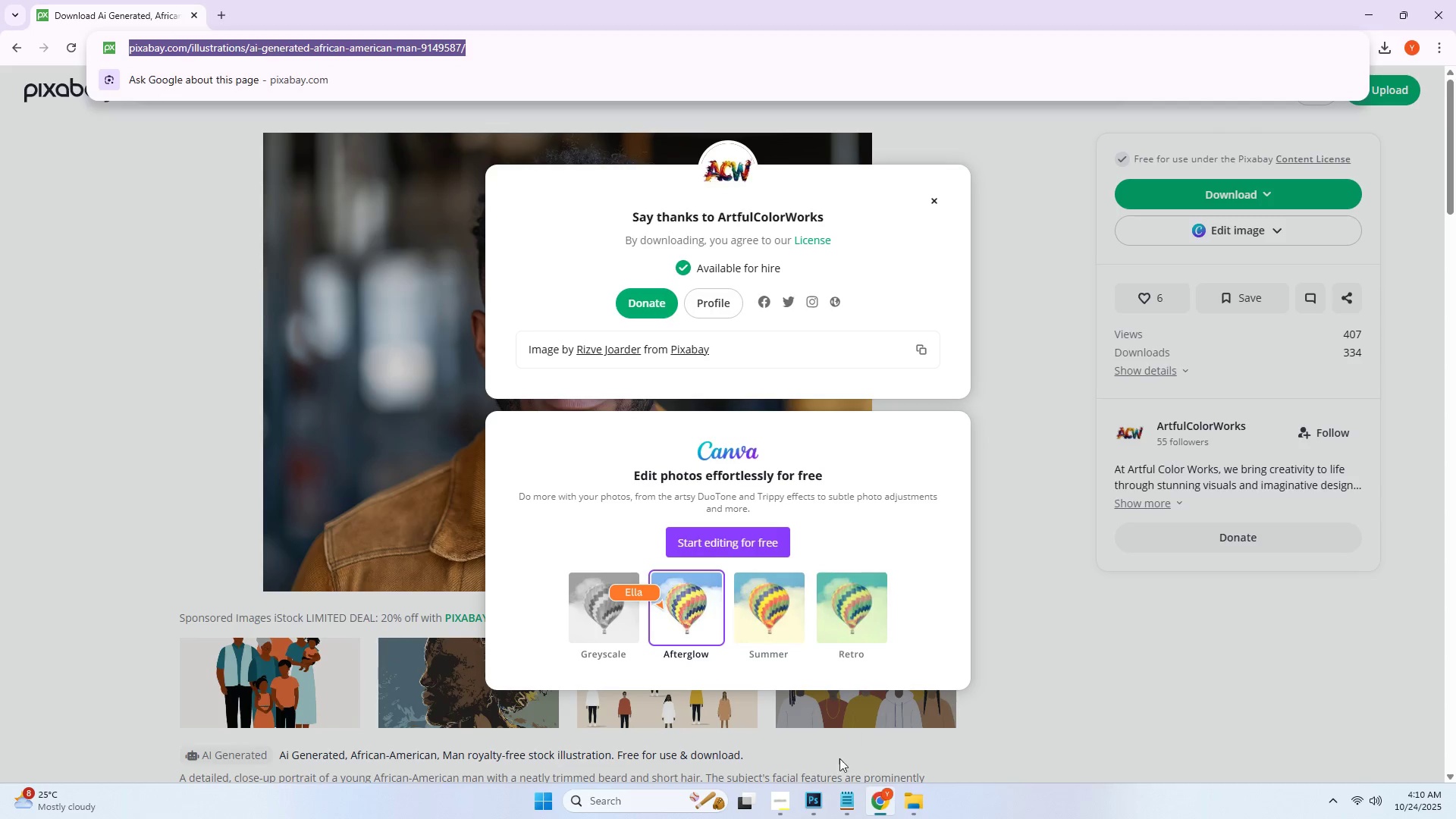 
left_click([843, 791])
 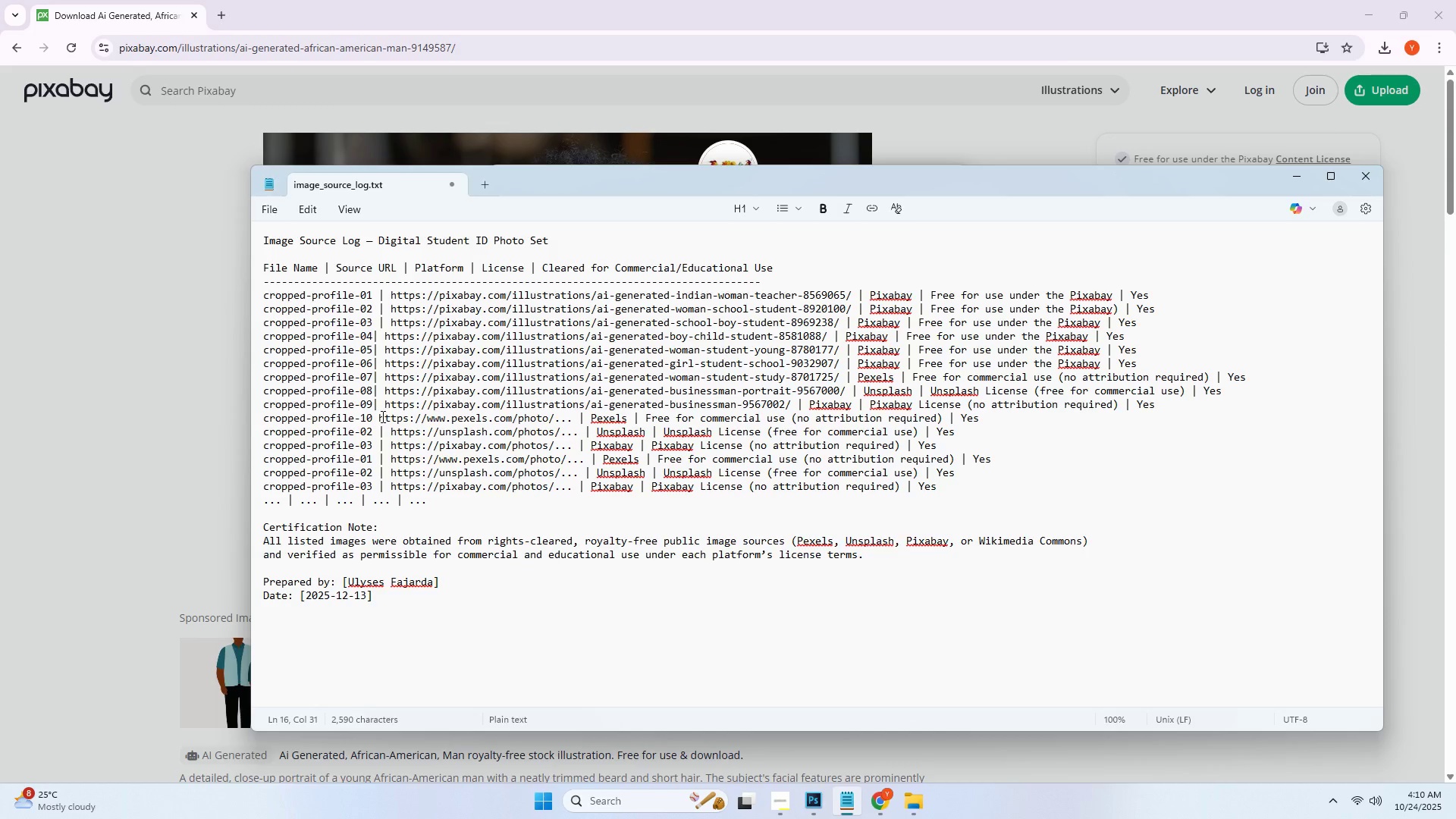 
left_click_drag(start_coordinate=[377, 416], to_coordinate=[573, 422])
 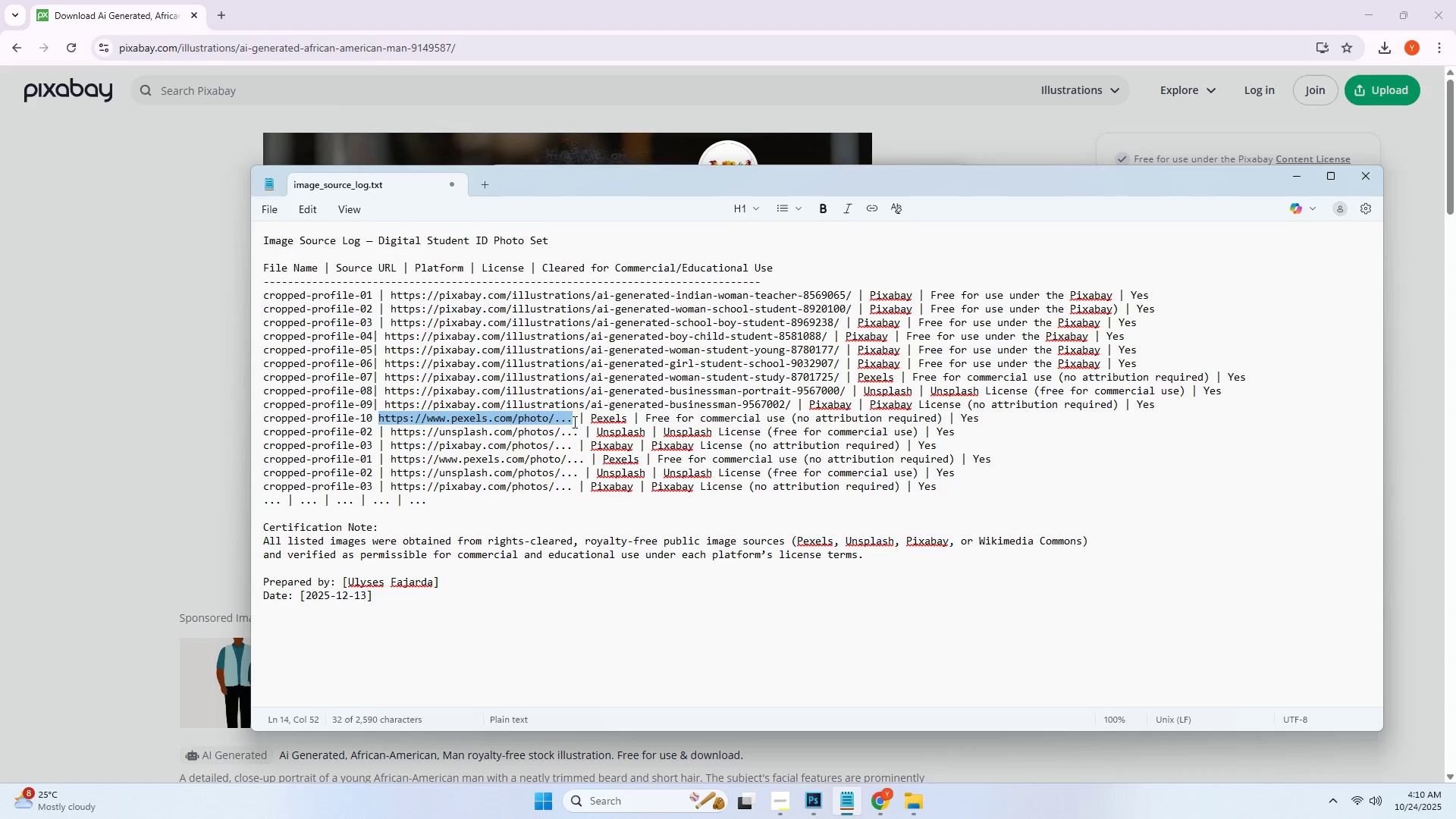 
key(Control+ControlLeft)
 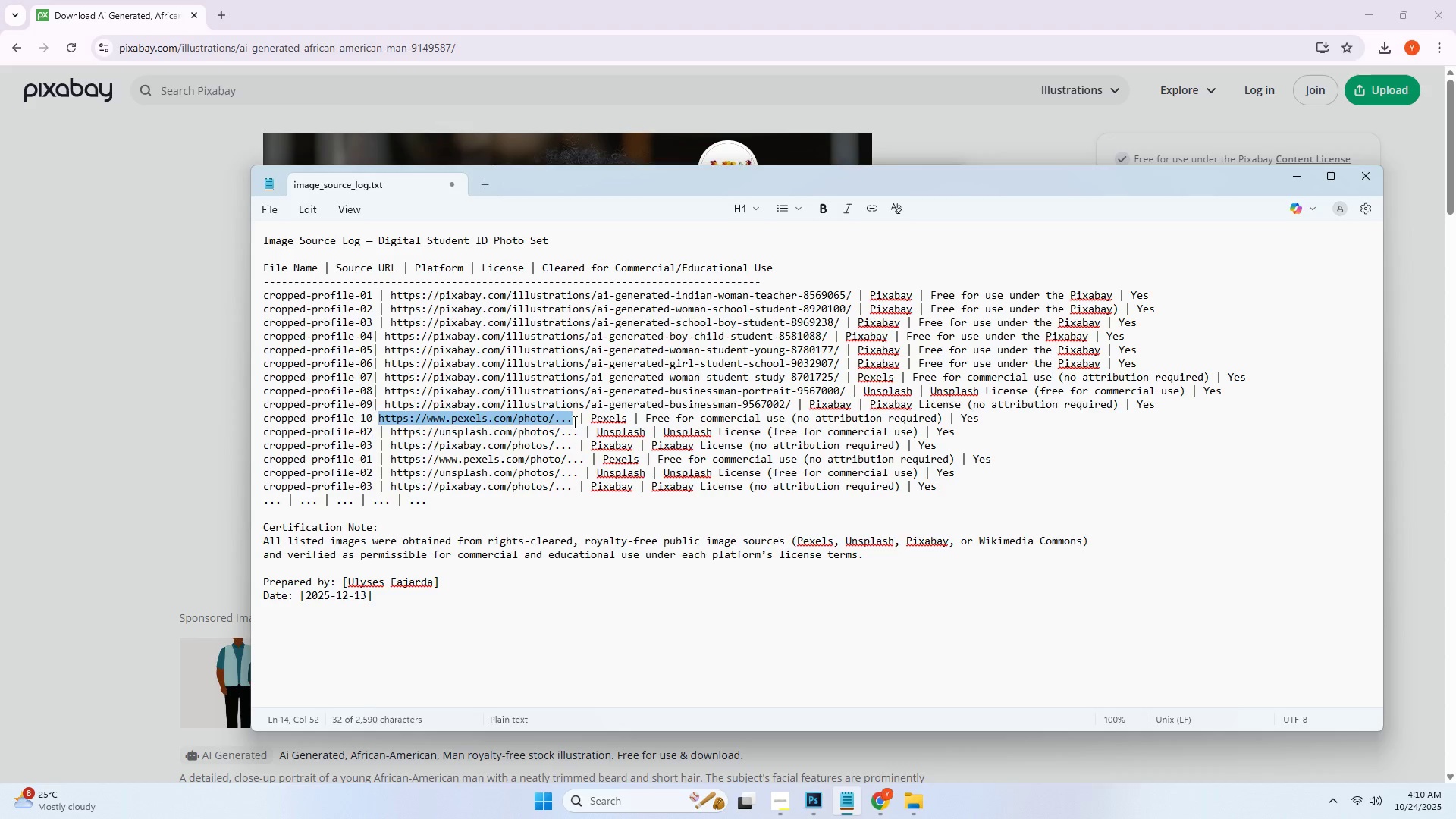 
key(Control+V)
 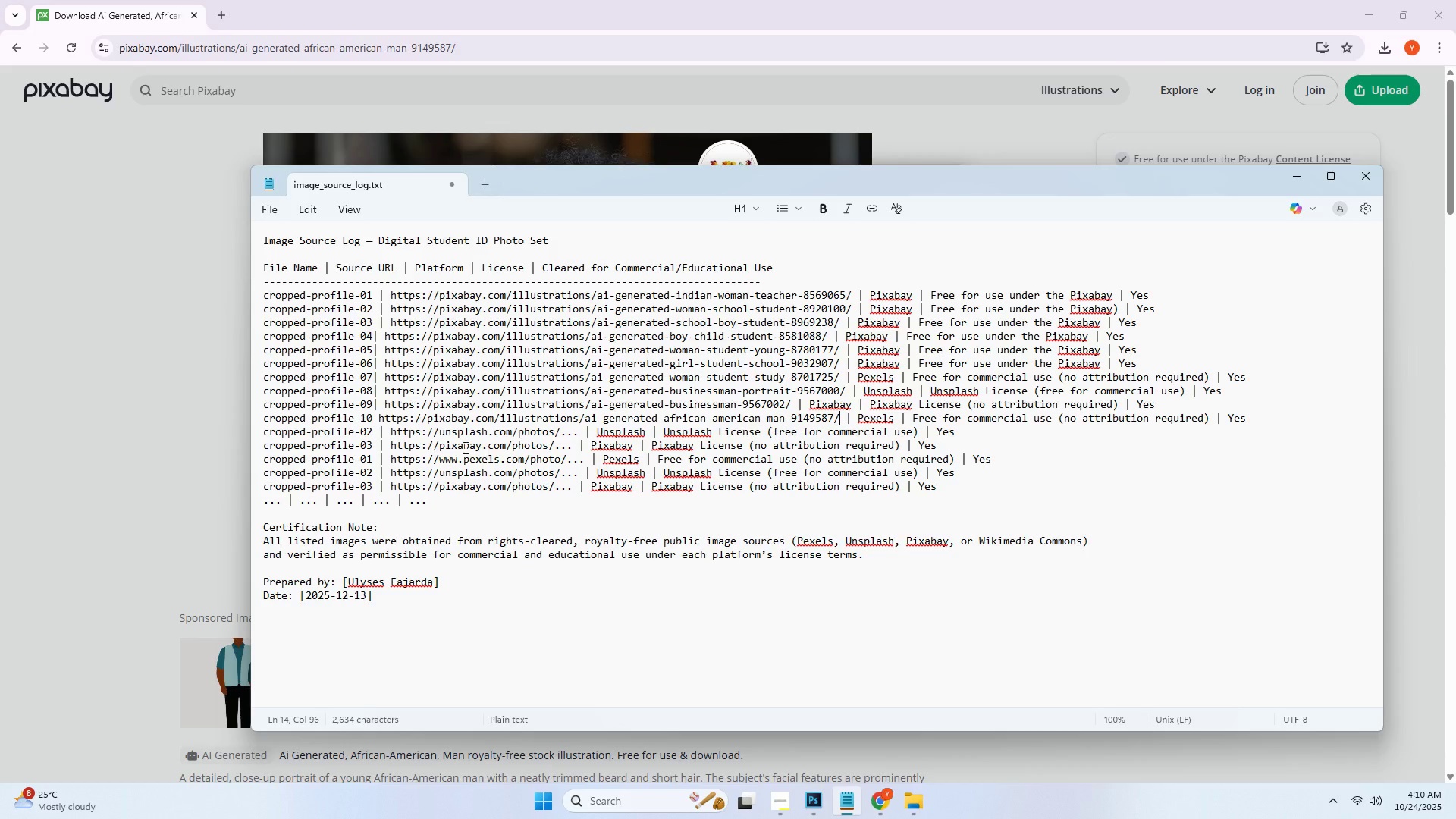 
left_click([462, 447])
 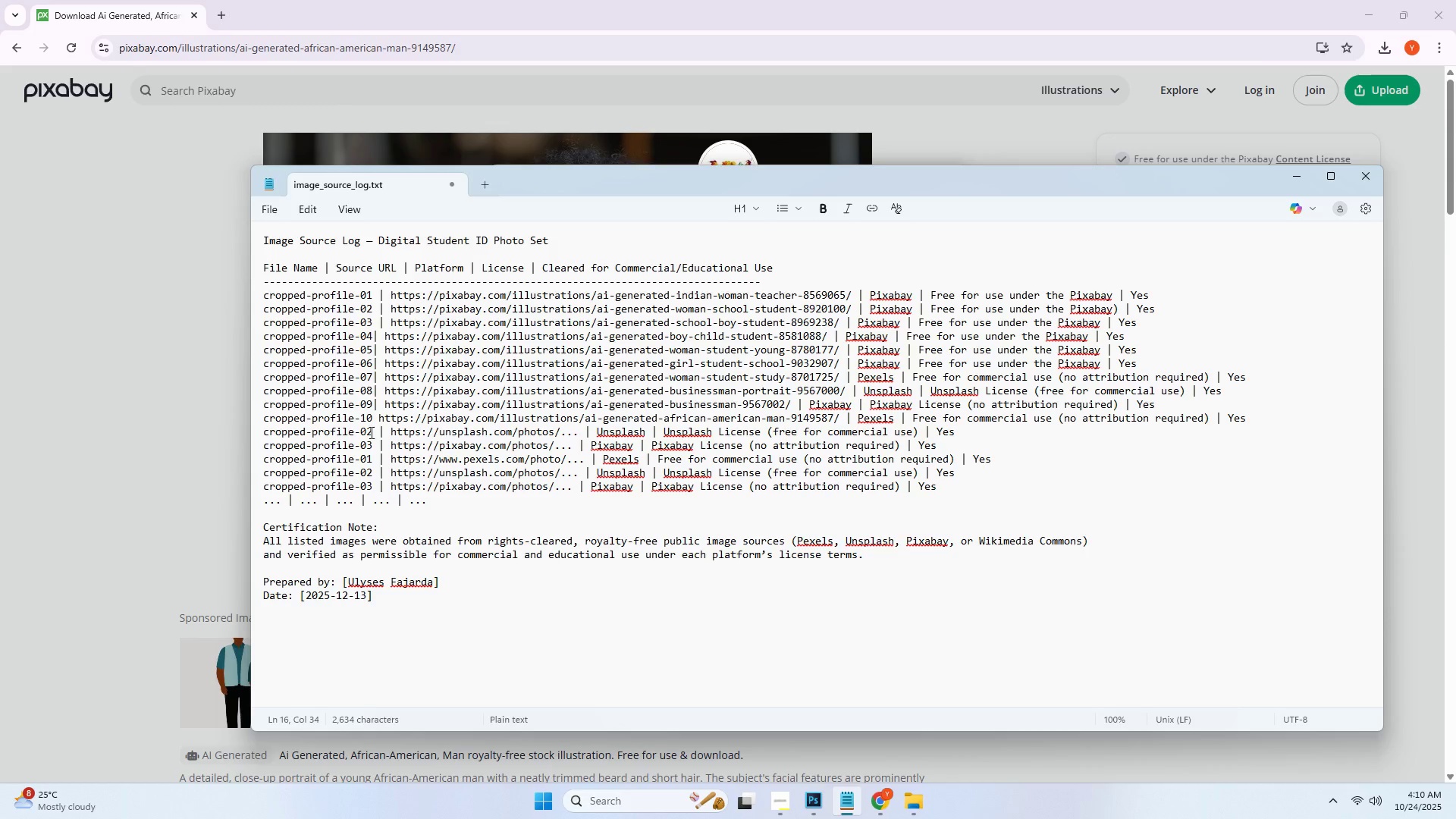 
left_click([370, 432])
 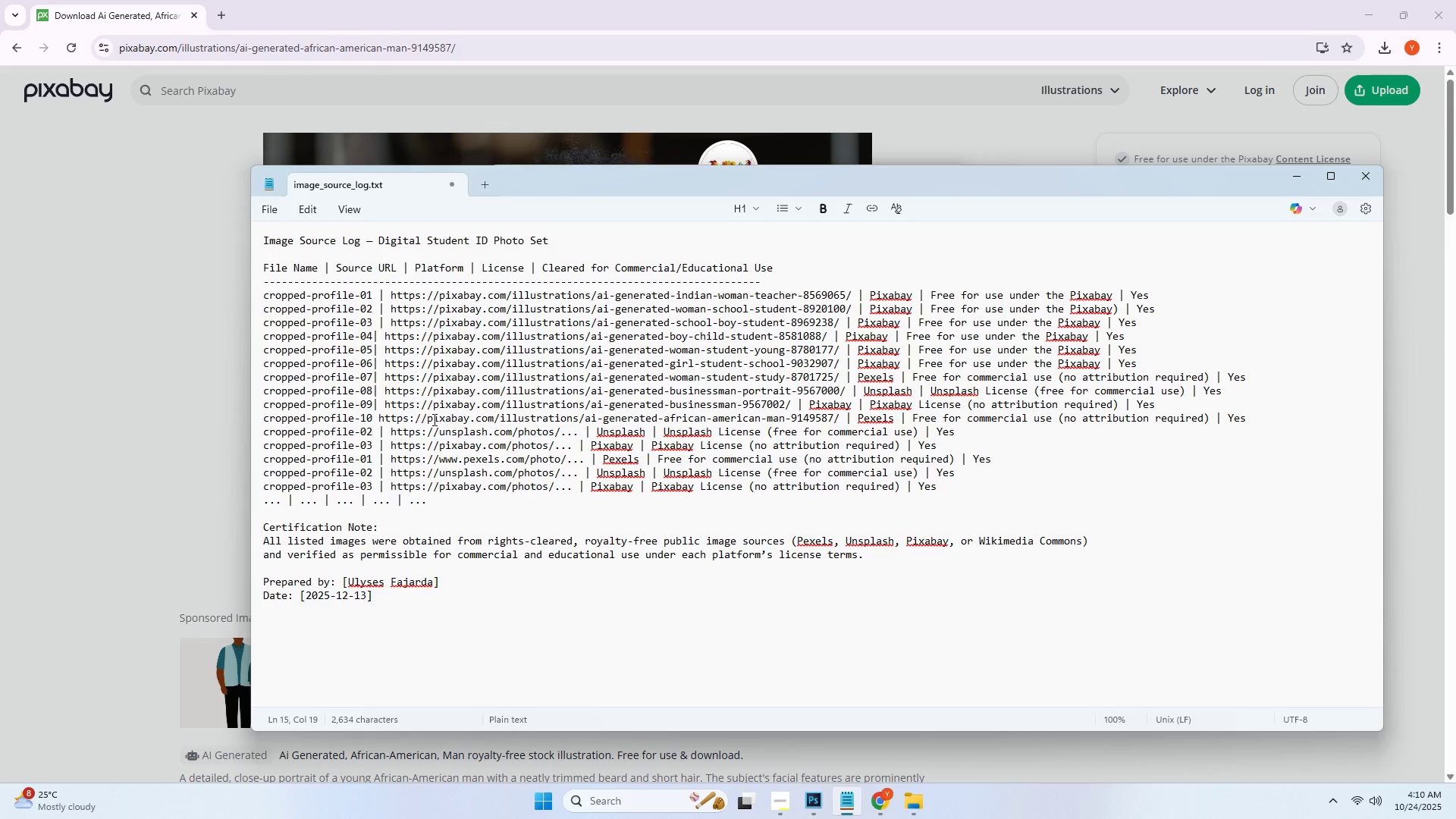 
key(Backspace)
key(Backspace)
type(11)
 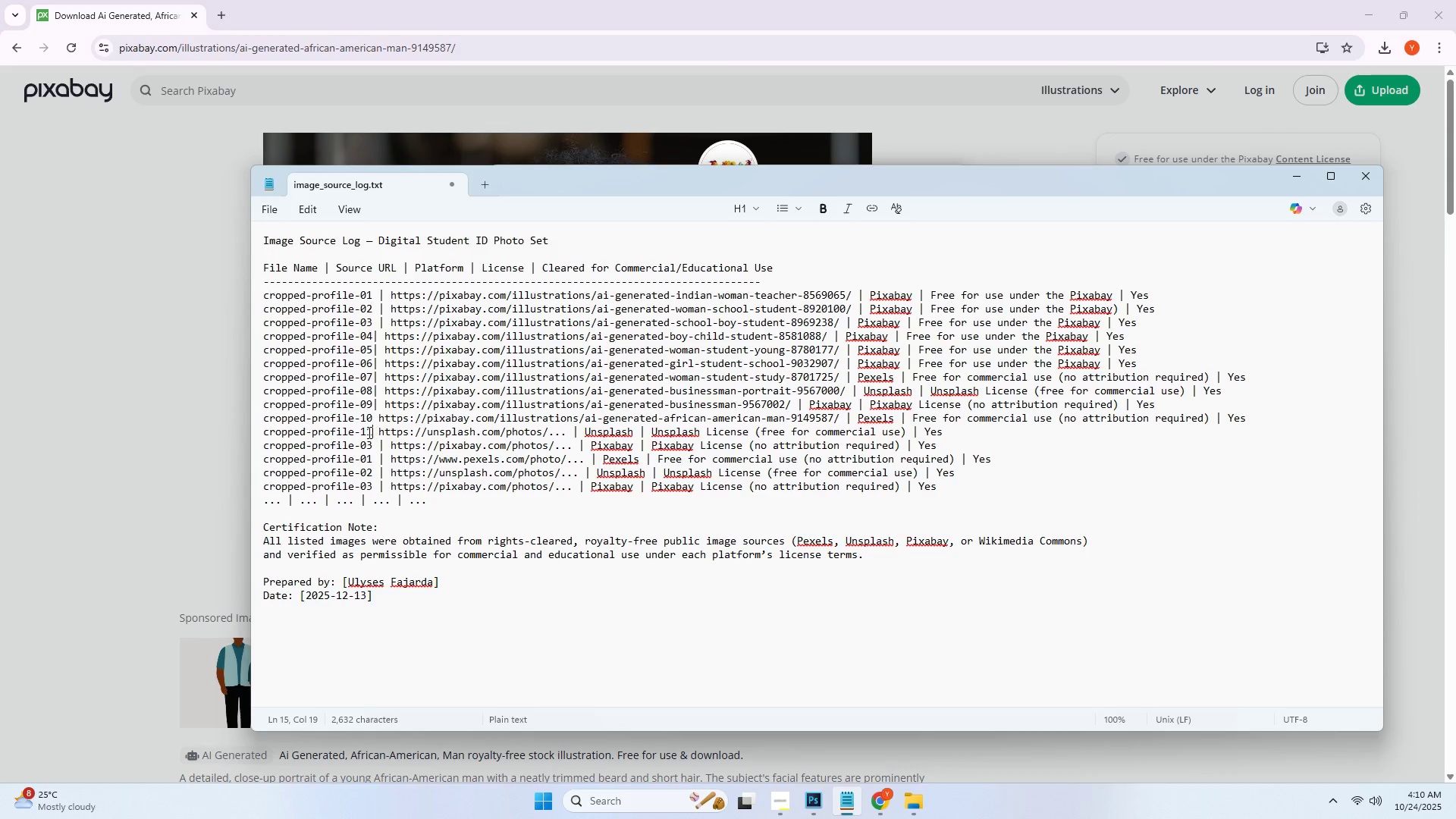 
left_click_drag(start_coordinate=[368, 432], to_coordinate=[273, 432])
 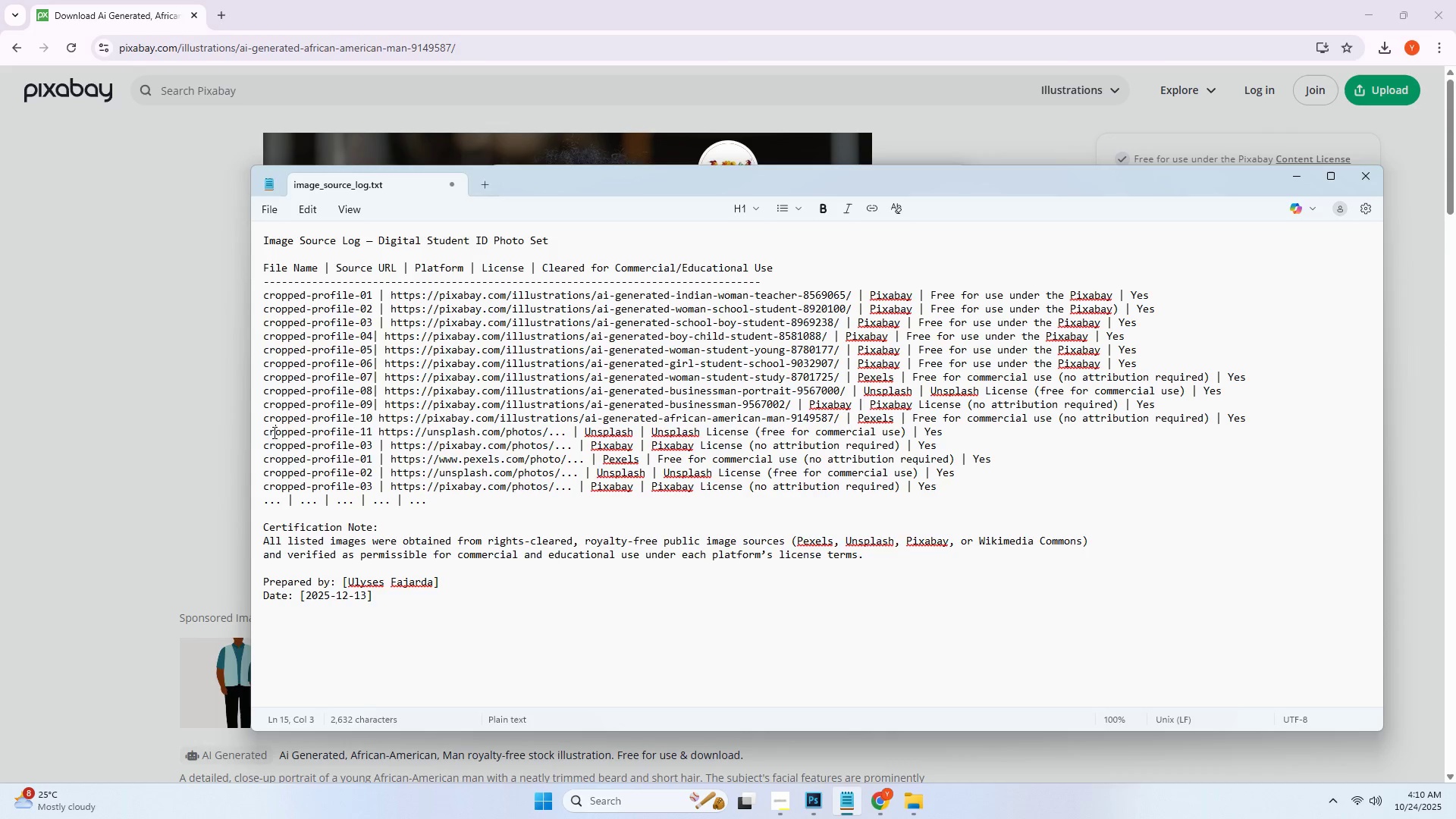 
left_click([273, 432])
 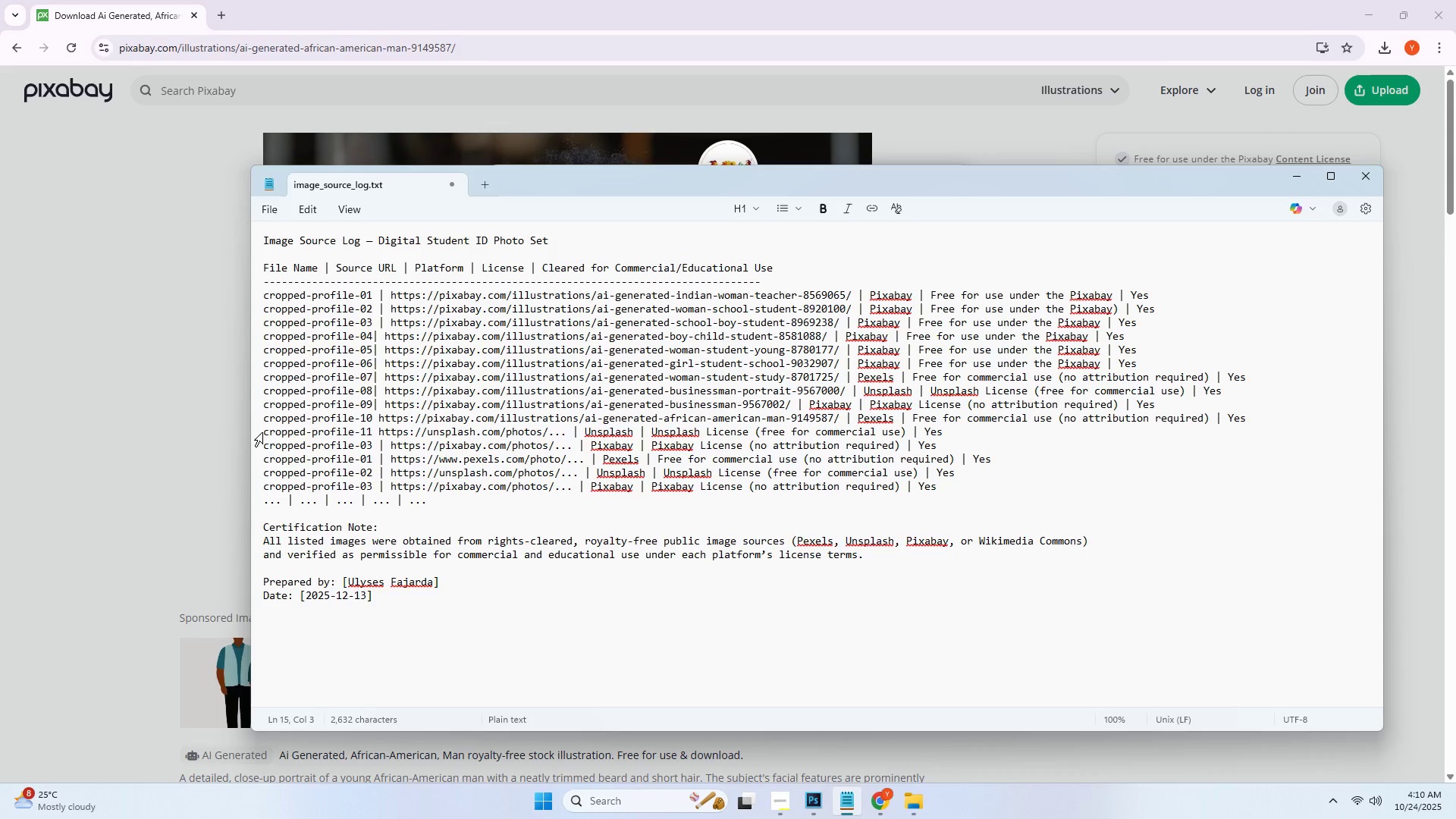 
double_click([264, 432])
 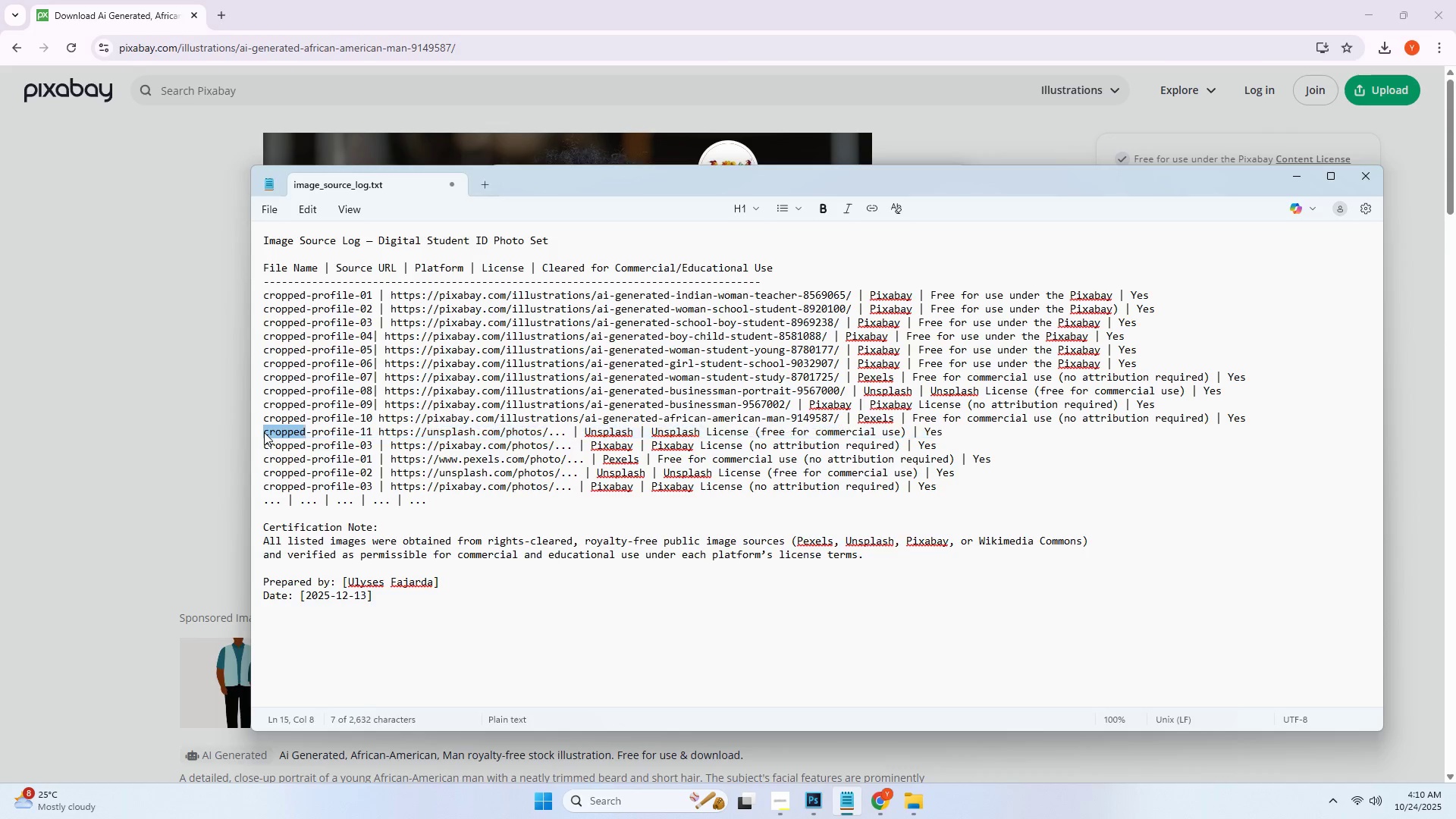 
triple_click([264, 432])
 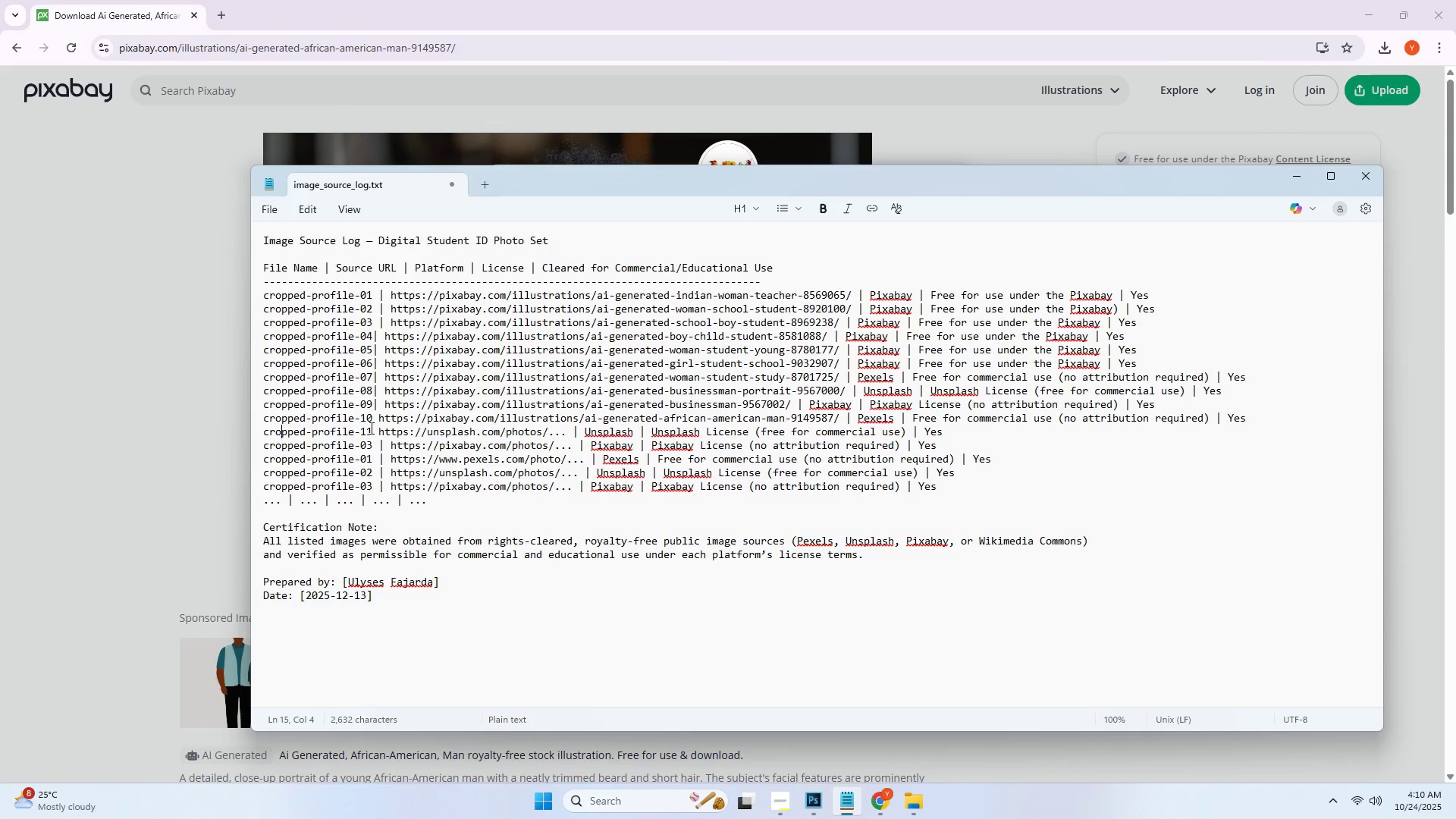 
left_click_drag(start_coordinate=[370, 428], to_coordinate=[265, 433])
 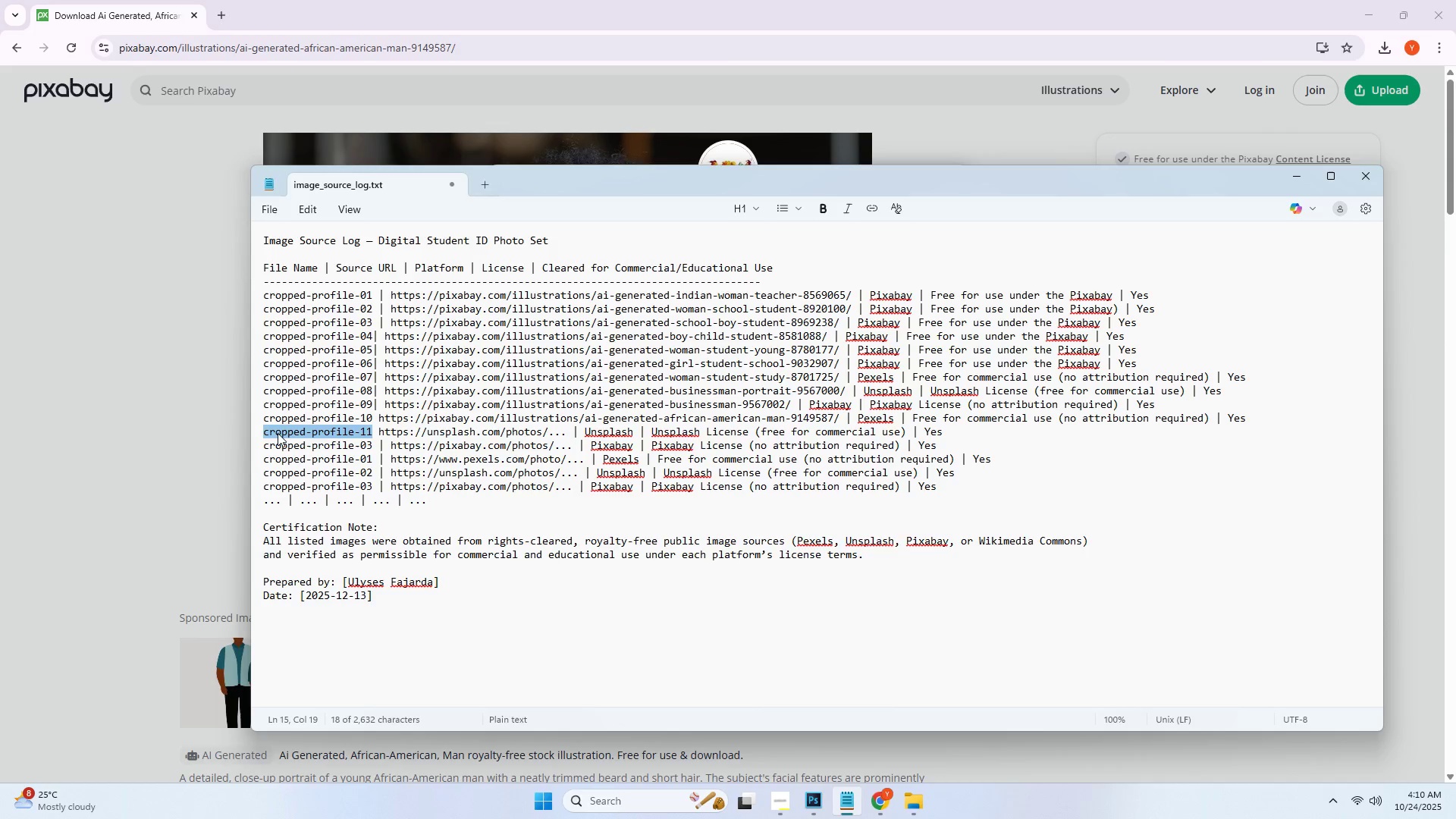 
key(Control+ControlLeft)
 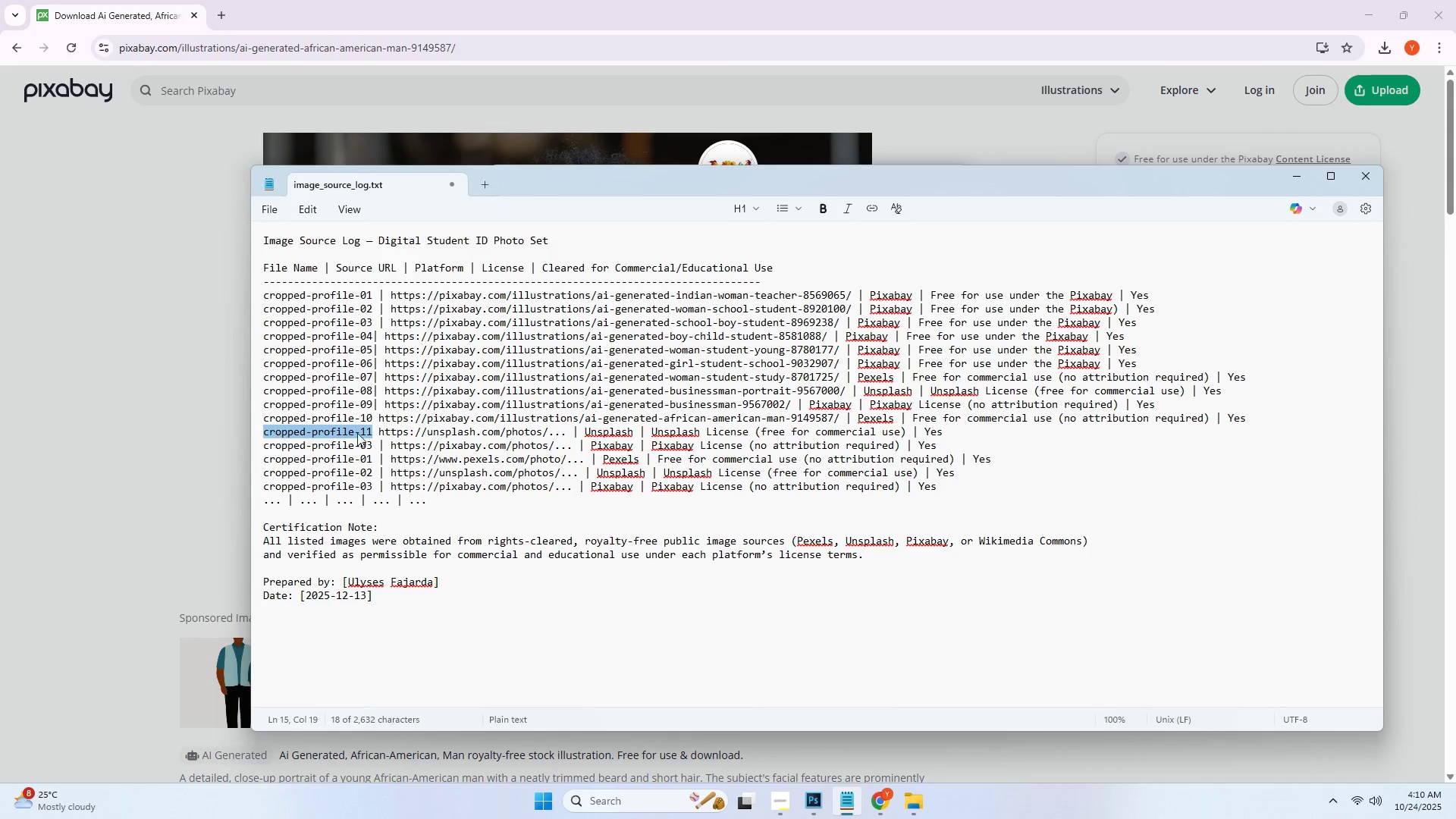 
key(Control+C)
 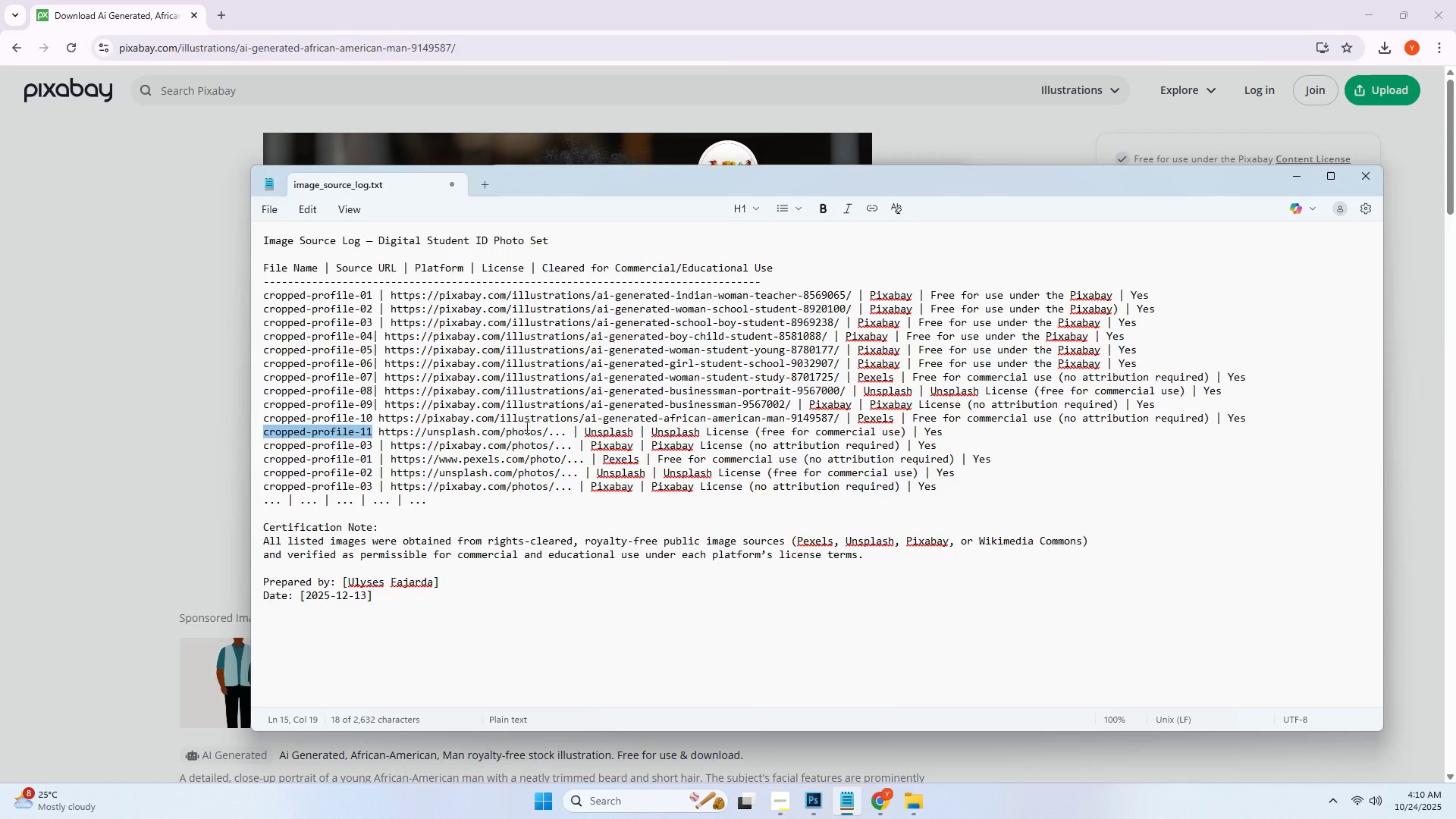 
key(Alt+AltLeft)
 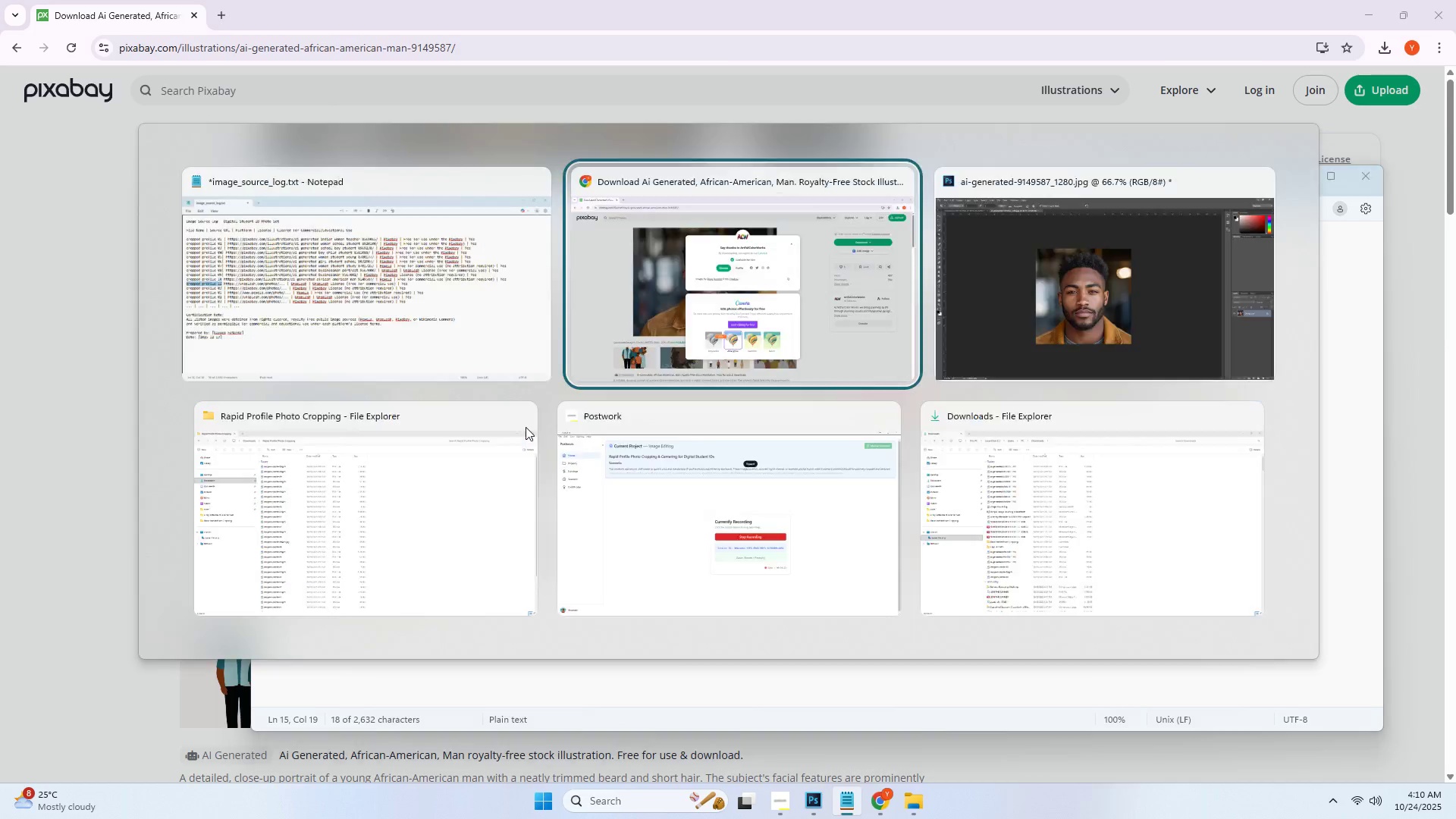 
key(Alt+Tab)
 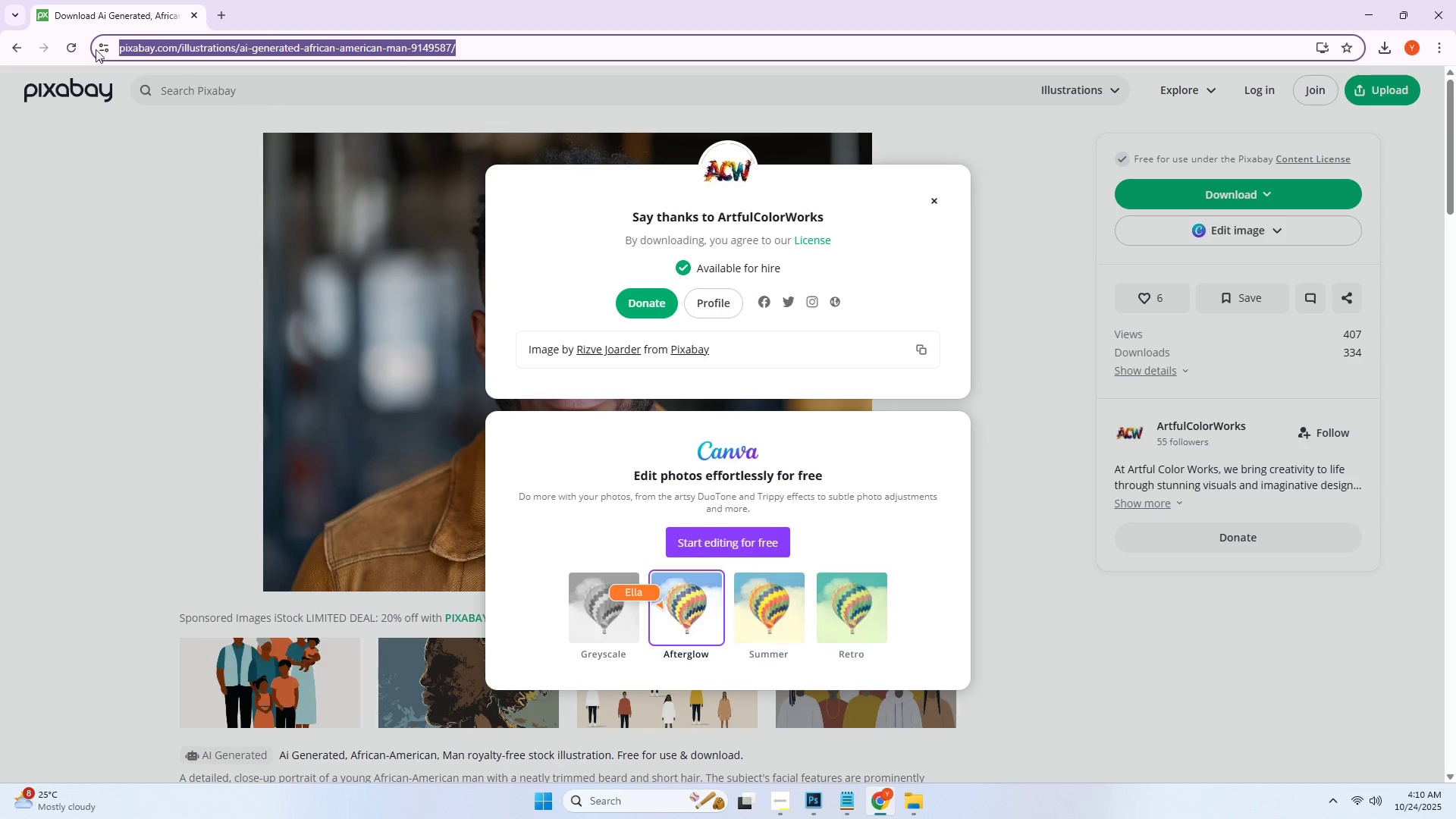 
left_click([18, 47])
 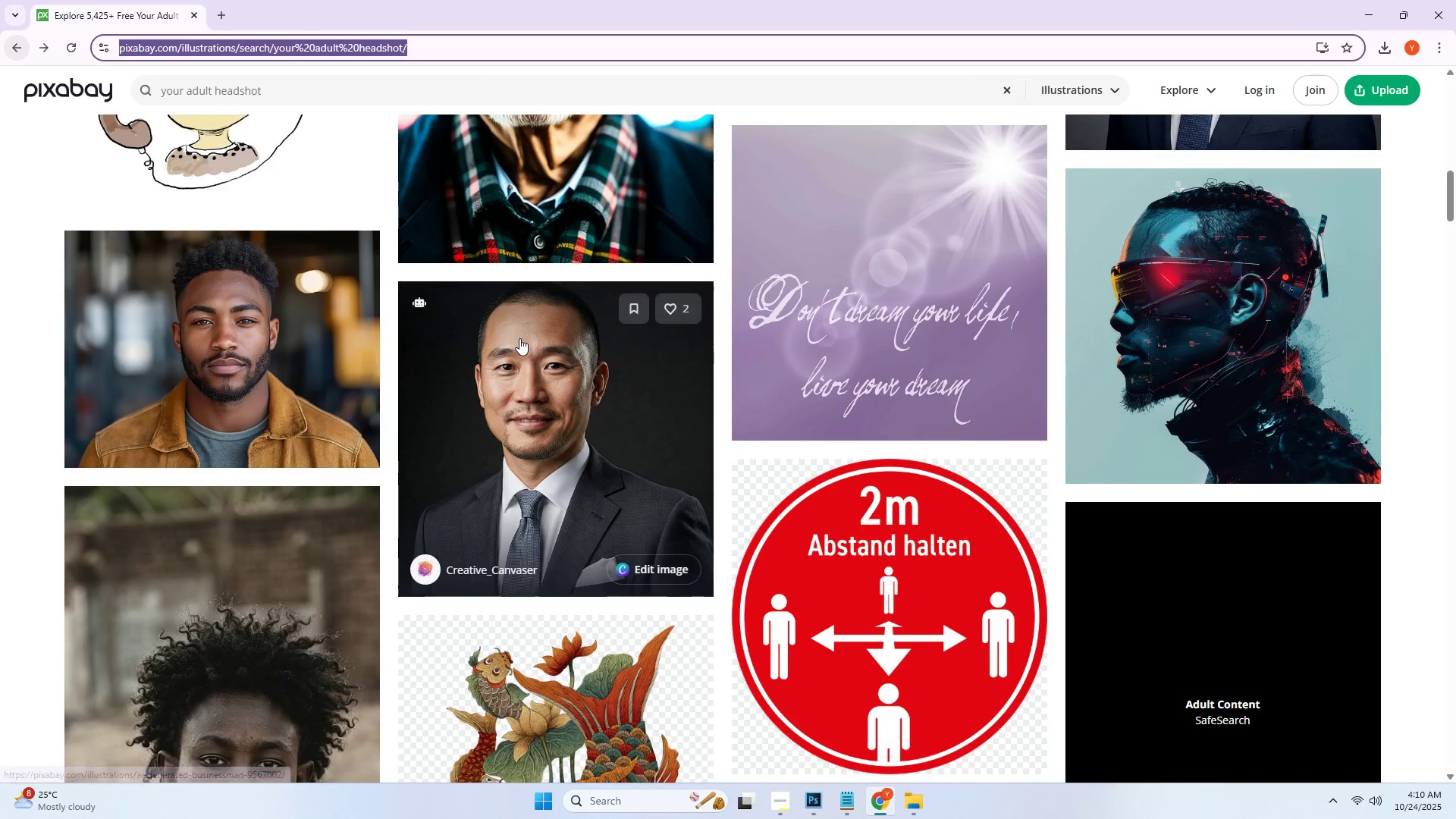 
scroll: coordinate [579, 402], scroll_direction: down, amount: 19.0
 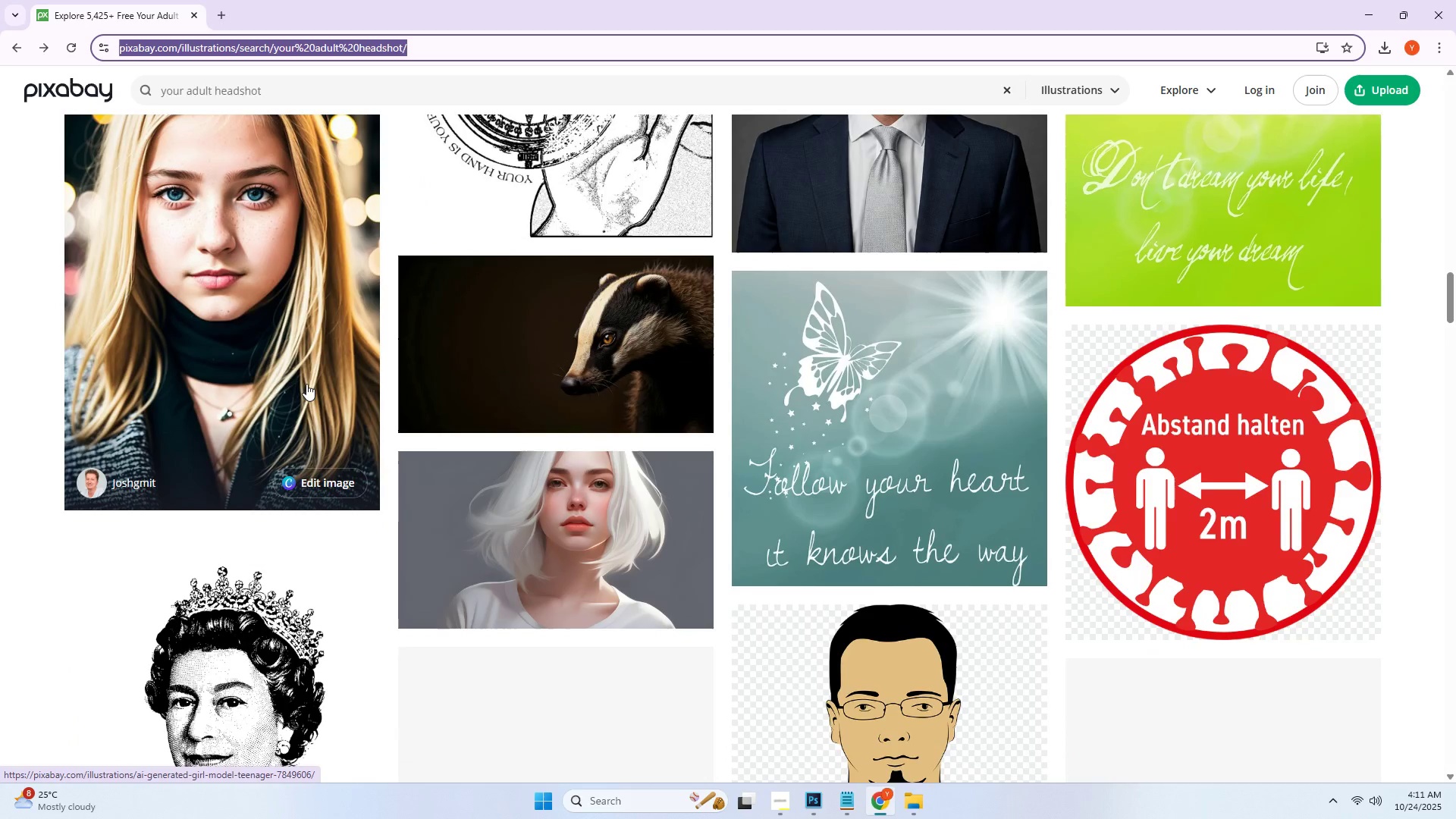 
scroll: coordinate [683, 406], scroll_direction: down, amount: 13.0
 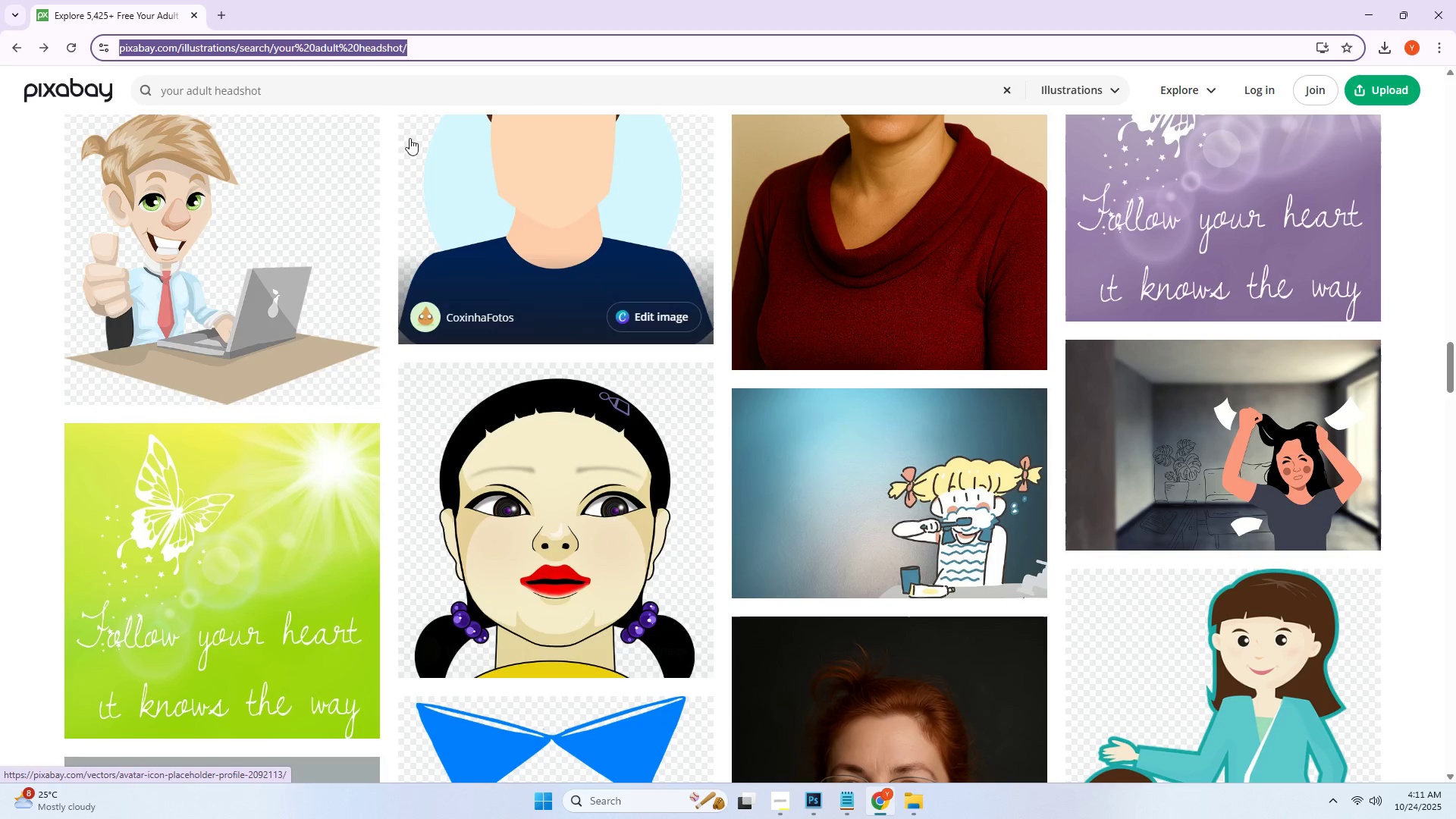 
left_click_drag(start_coordinate=[300, 94], to_coordinate=[0, 127])
 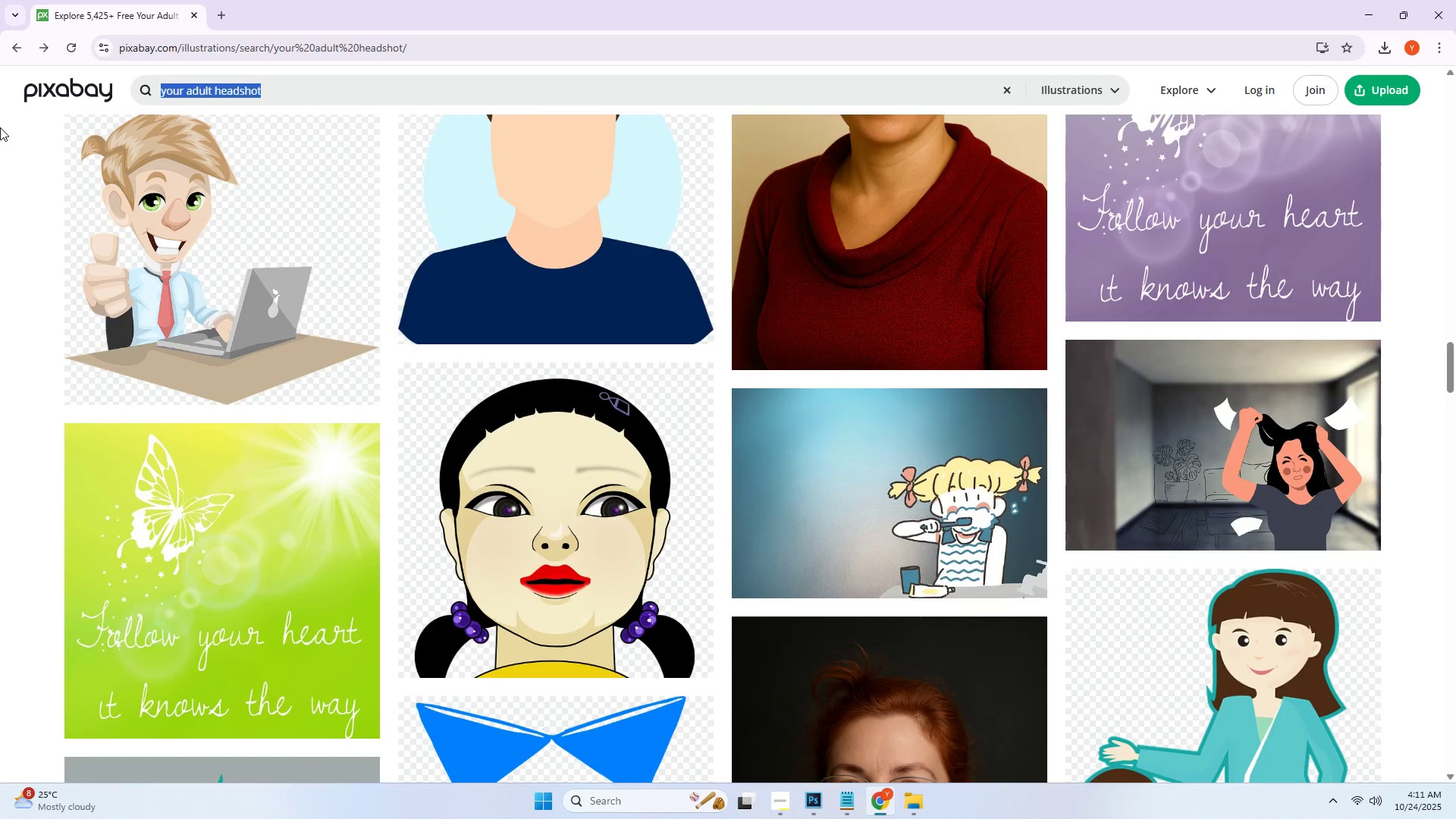 
type(professional ro)
key(Backspace)
key(Backspace)
type(profile phoo)
key(Backspace)
type(to)
 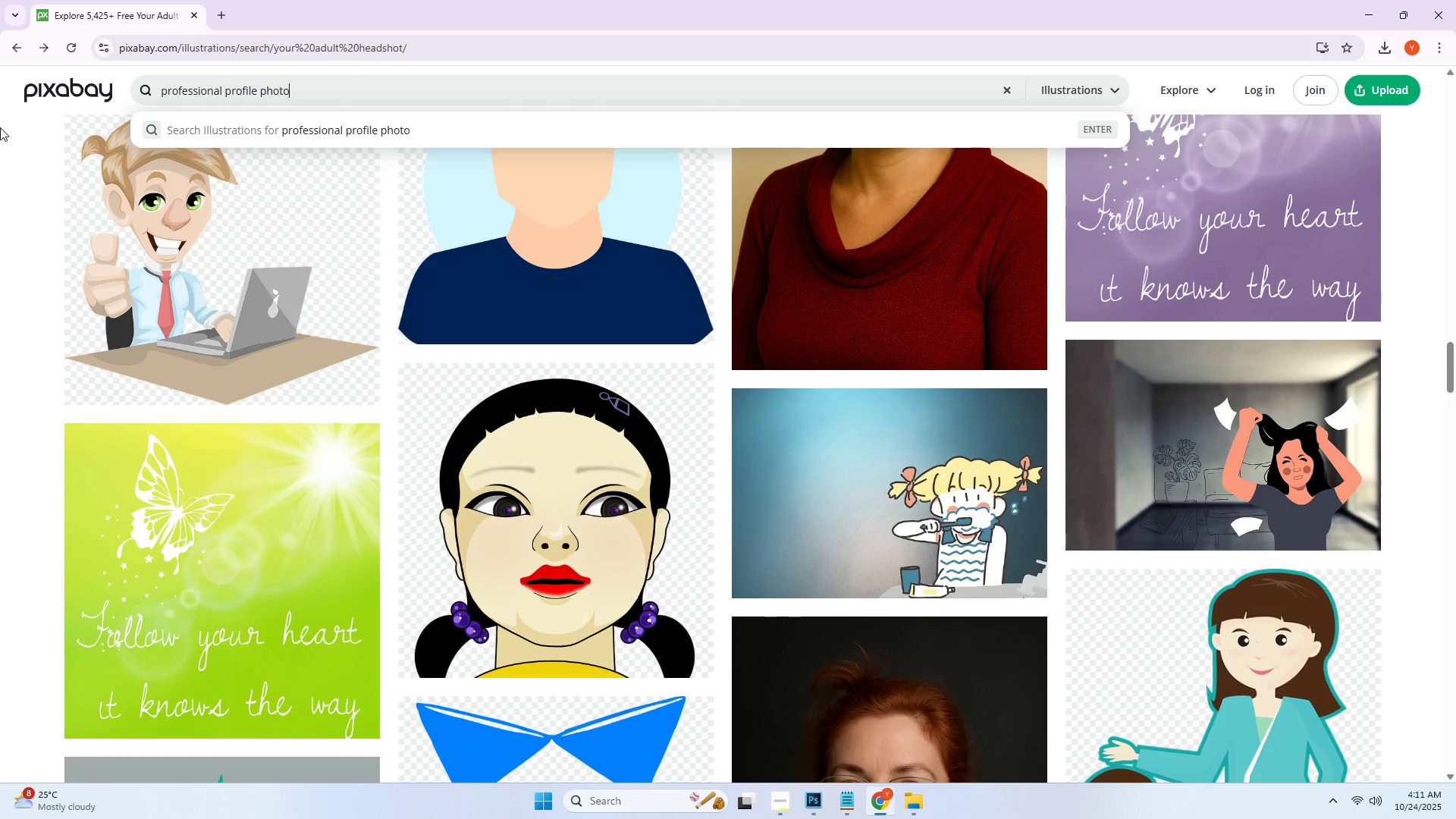 
key(Enter)
 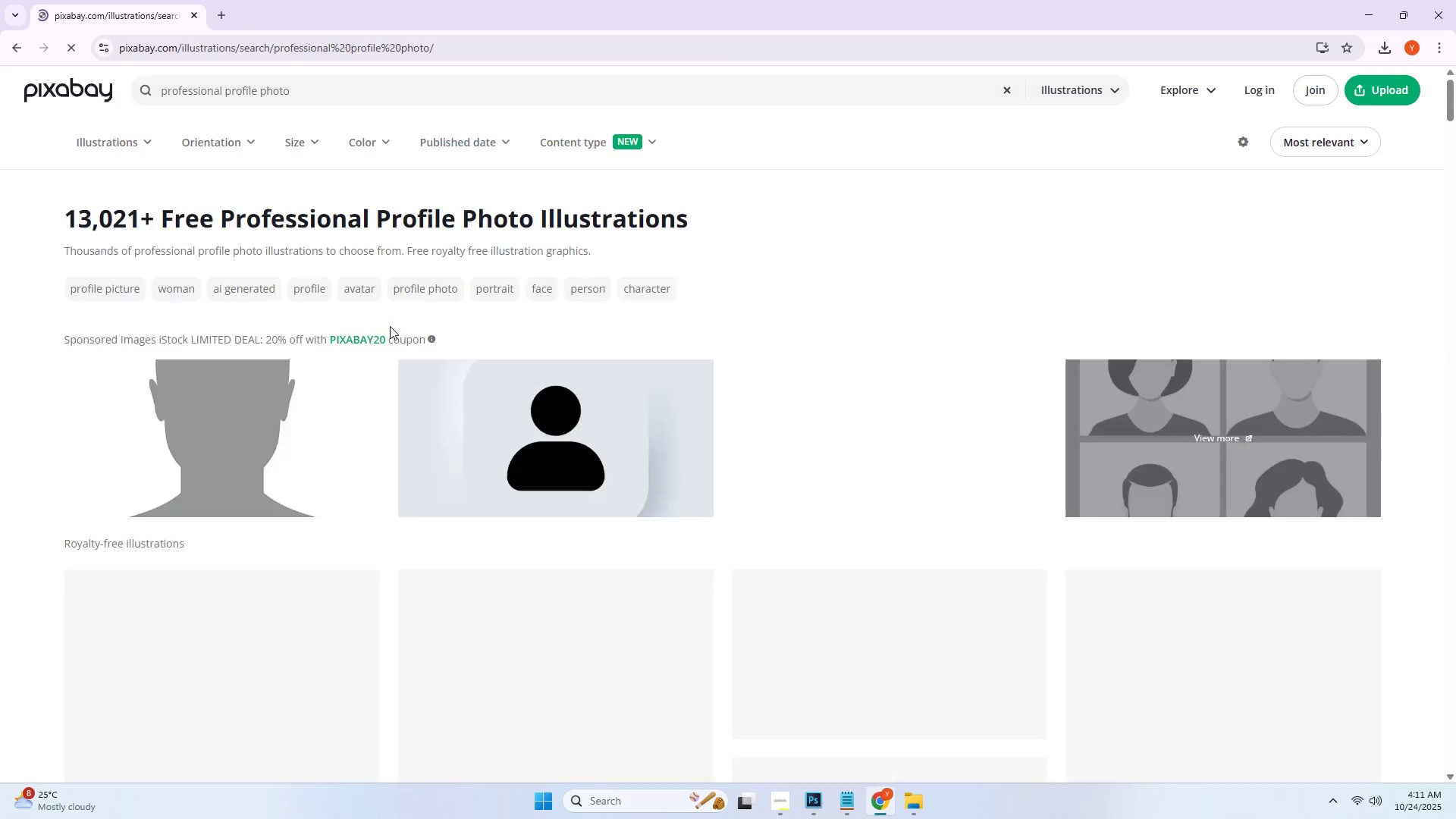 
scroll: coordinate [123, 364], scroll_direction: down, amount: 38.0
 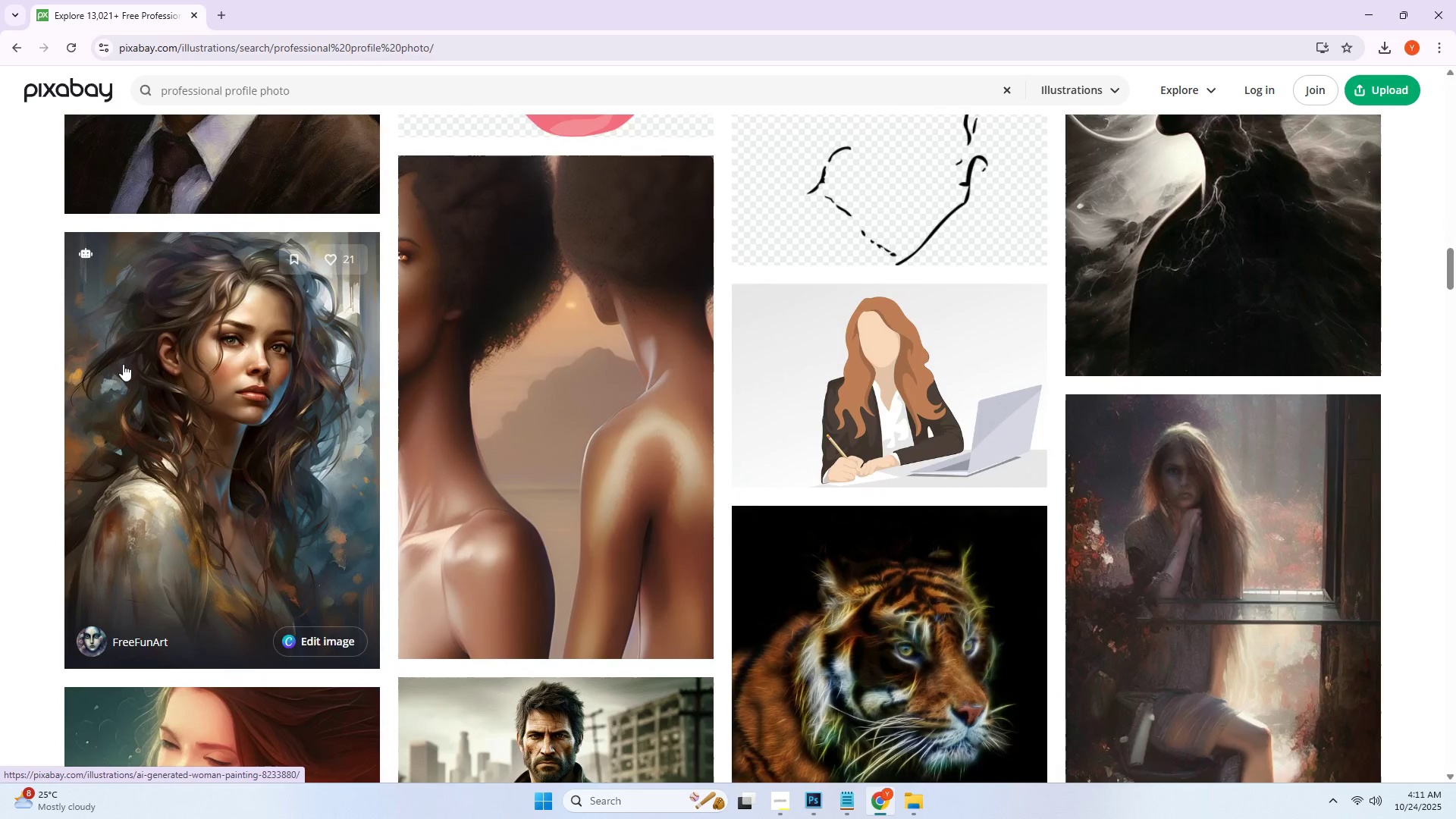 
scroll: coordinate [122, 395], scroll_direction: down, amount: 23.0
 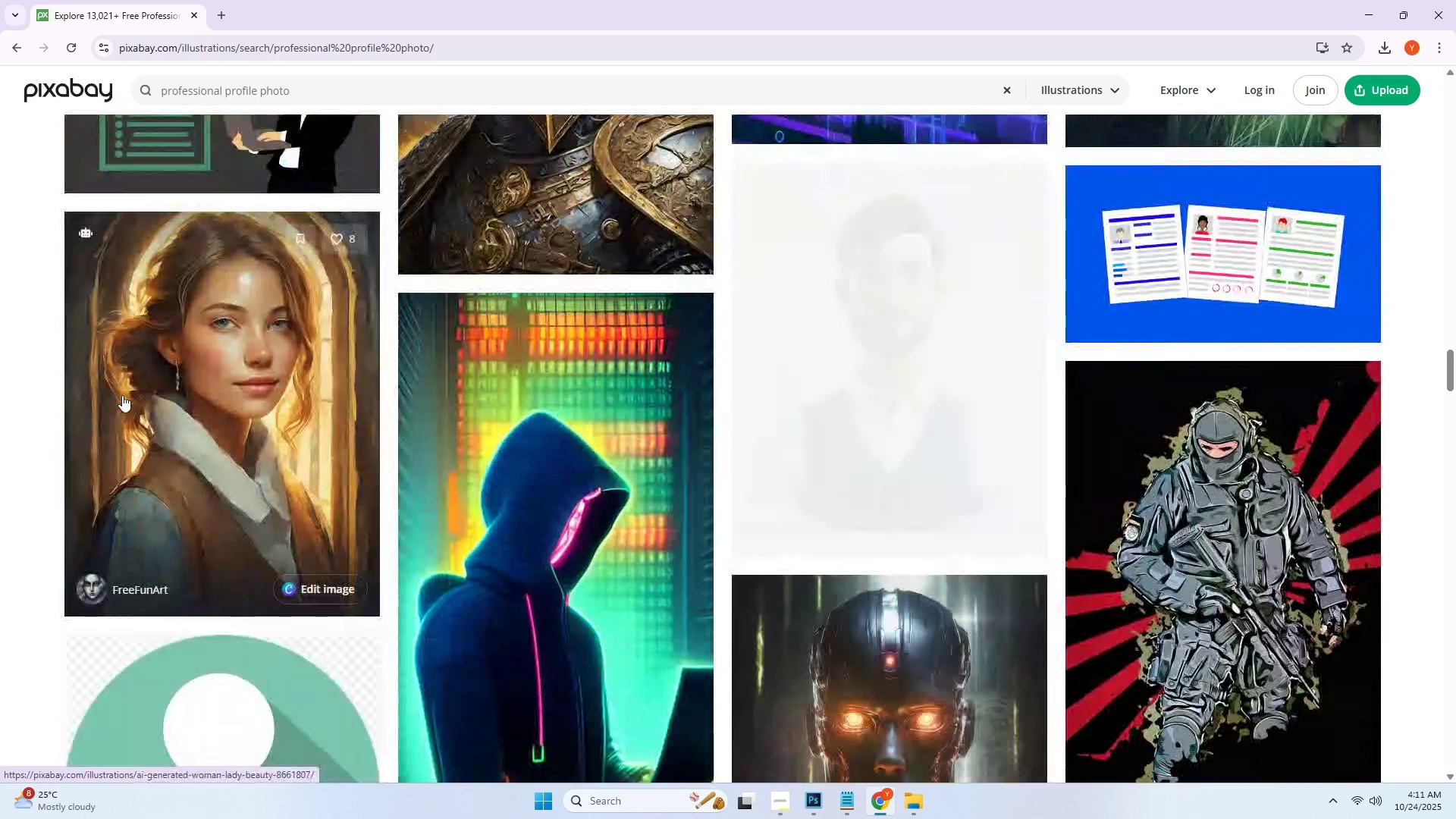 
scroll: coordinate [2, 418], scroll_direction: up, amount: 73.0
 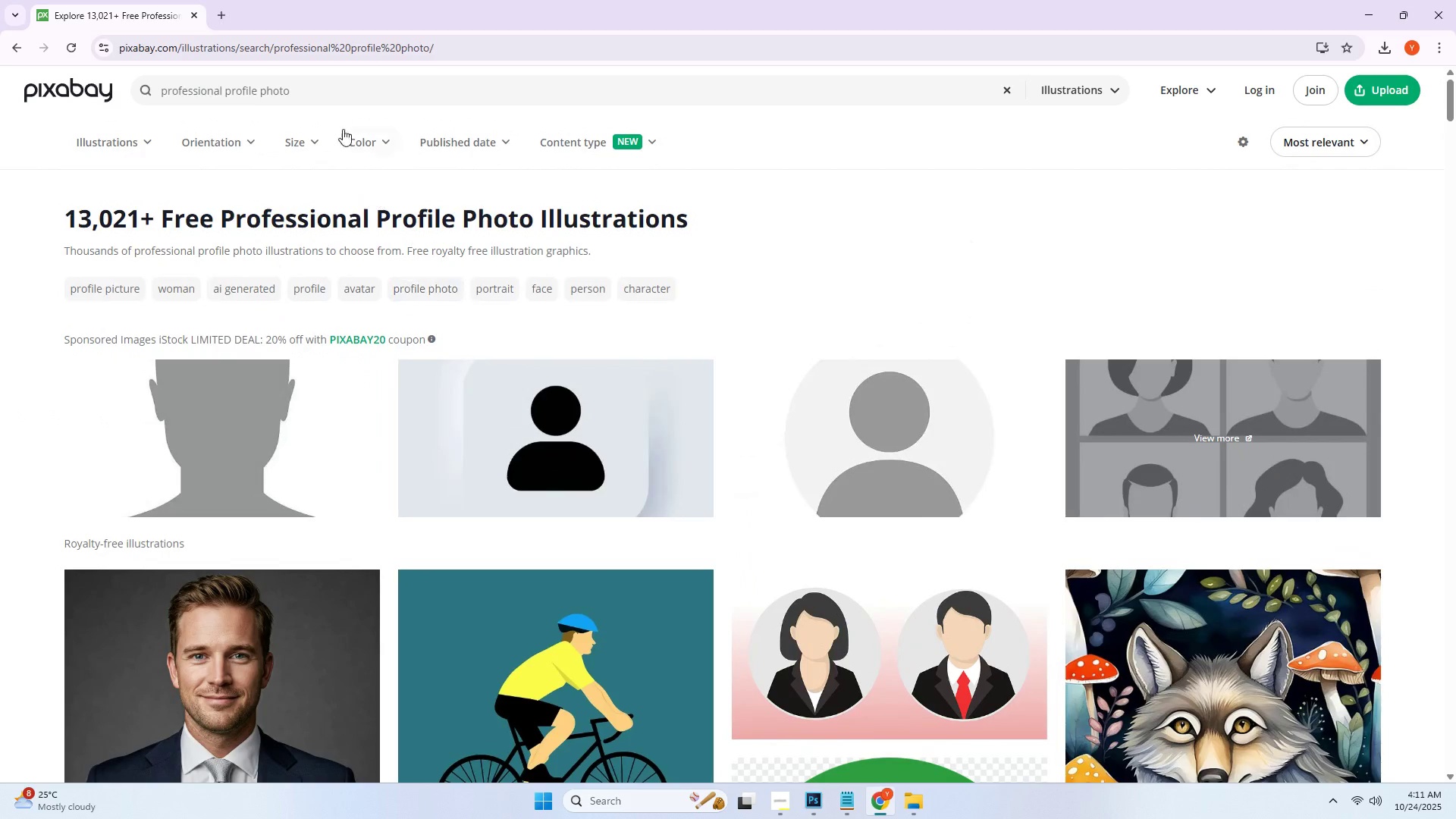 
left_click_drag(start_coordinate=[323, 95], to_coordinate=[141, 85])
 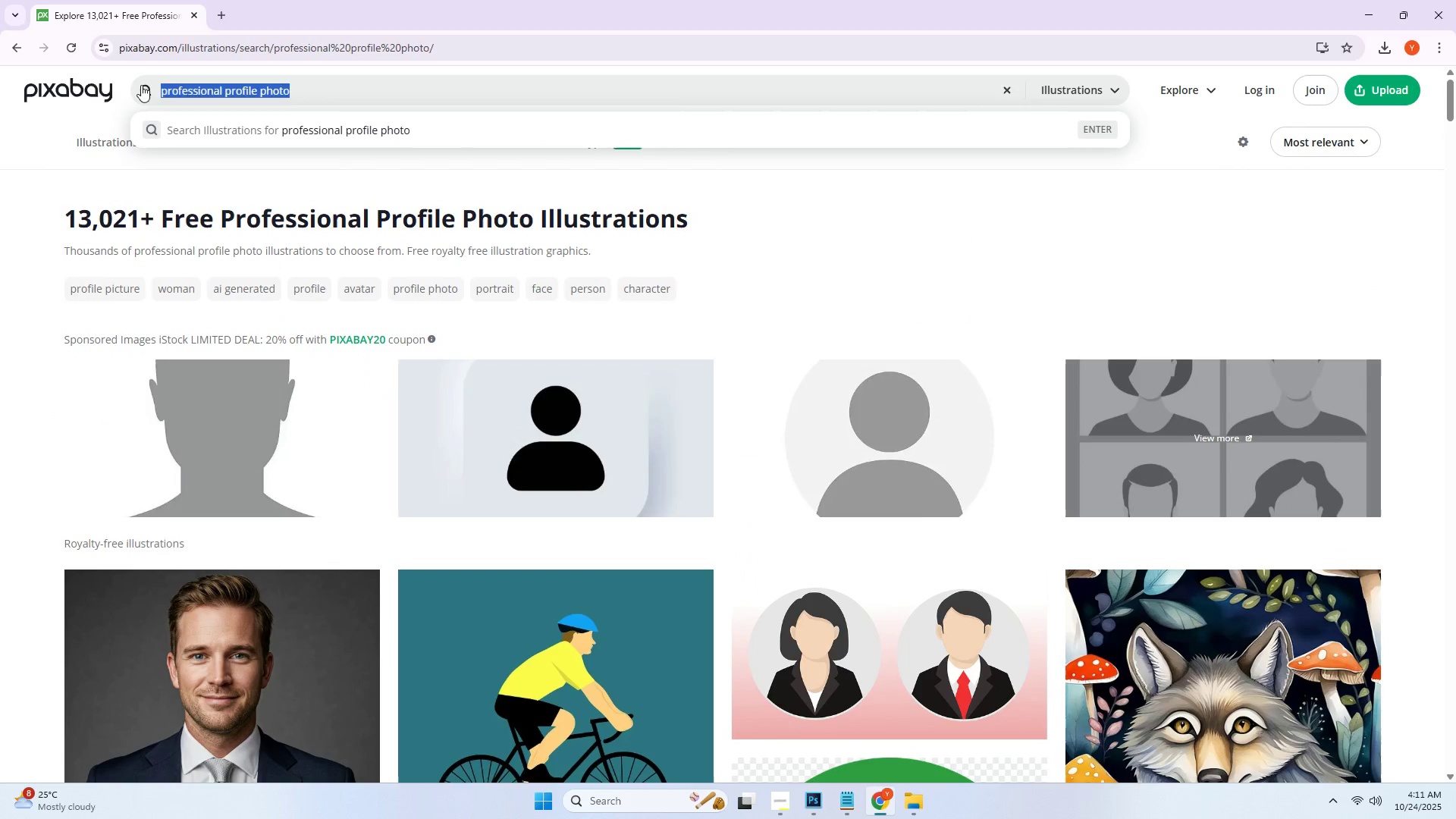 
left_click_drag(start_coordinate=[136, 84], to_coordinate=[119, 83])